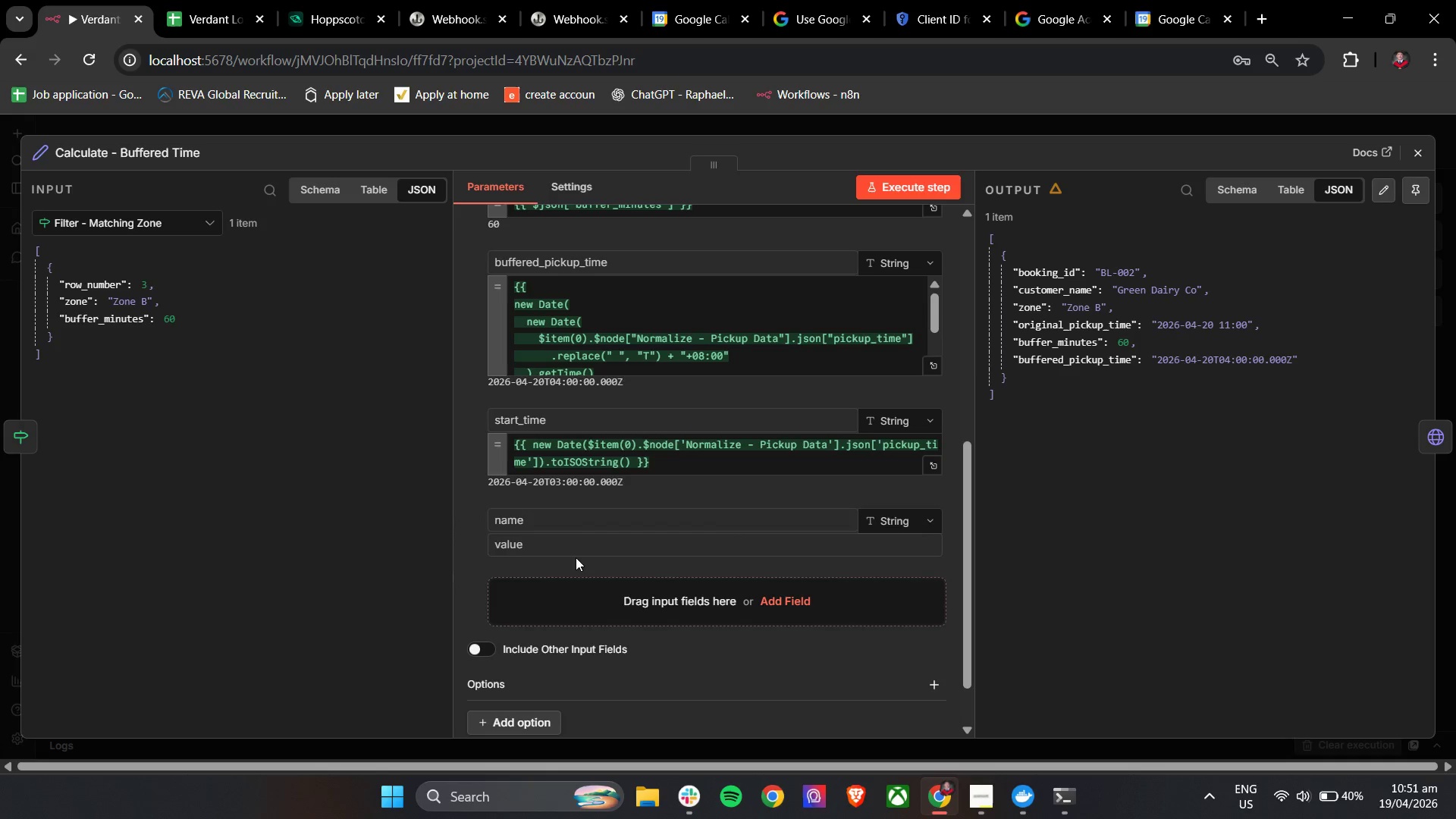 
left_click([571, 524])
 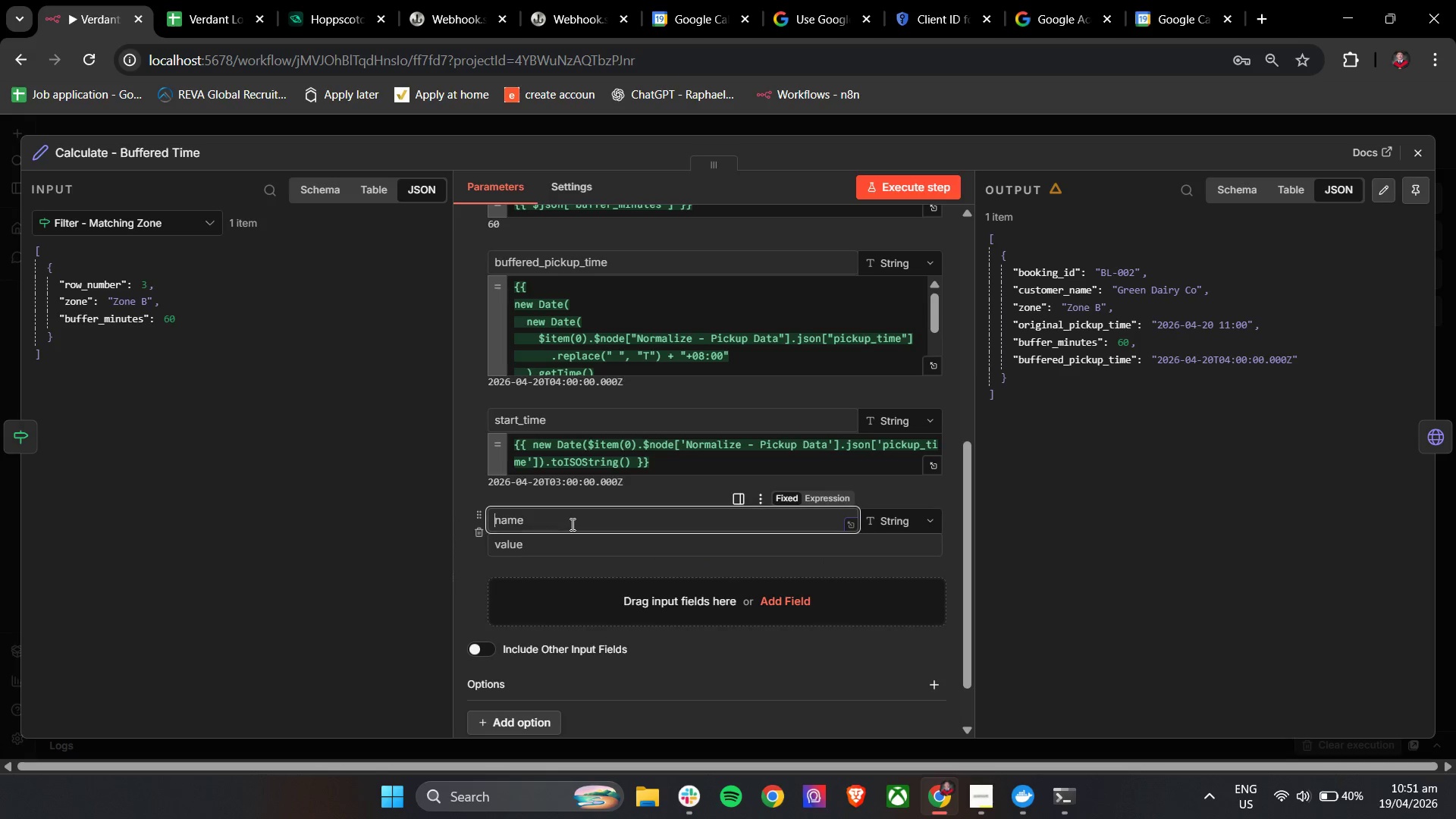 
type(end_time)
key(Tab)
key(Tab)
type({{)
 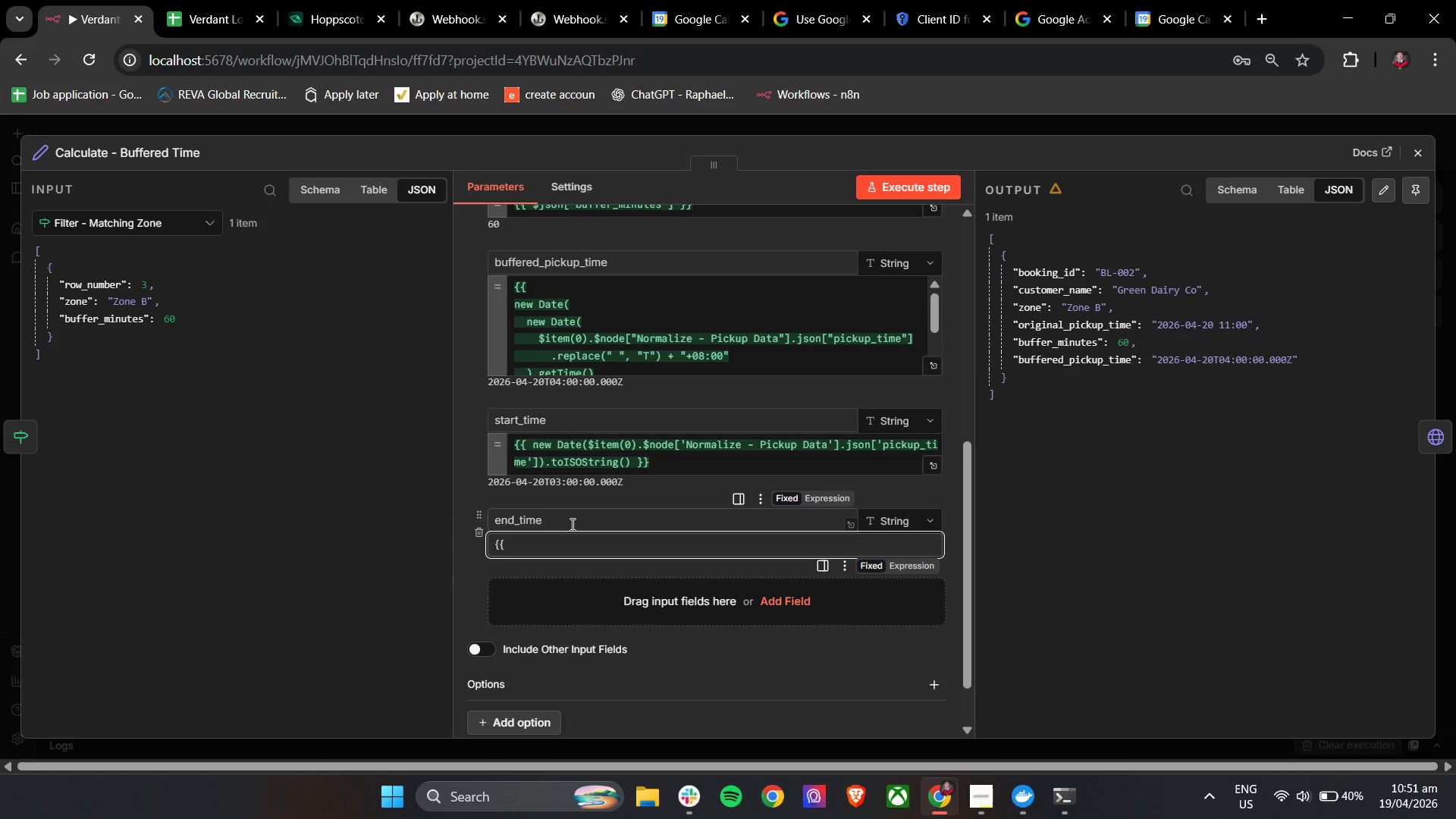 
key(Enter)
 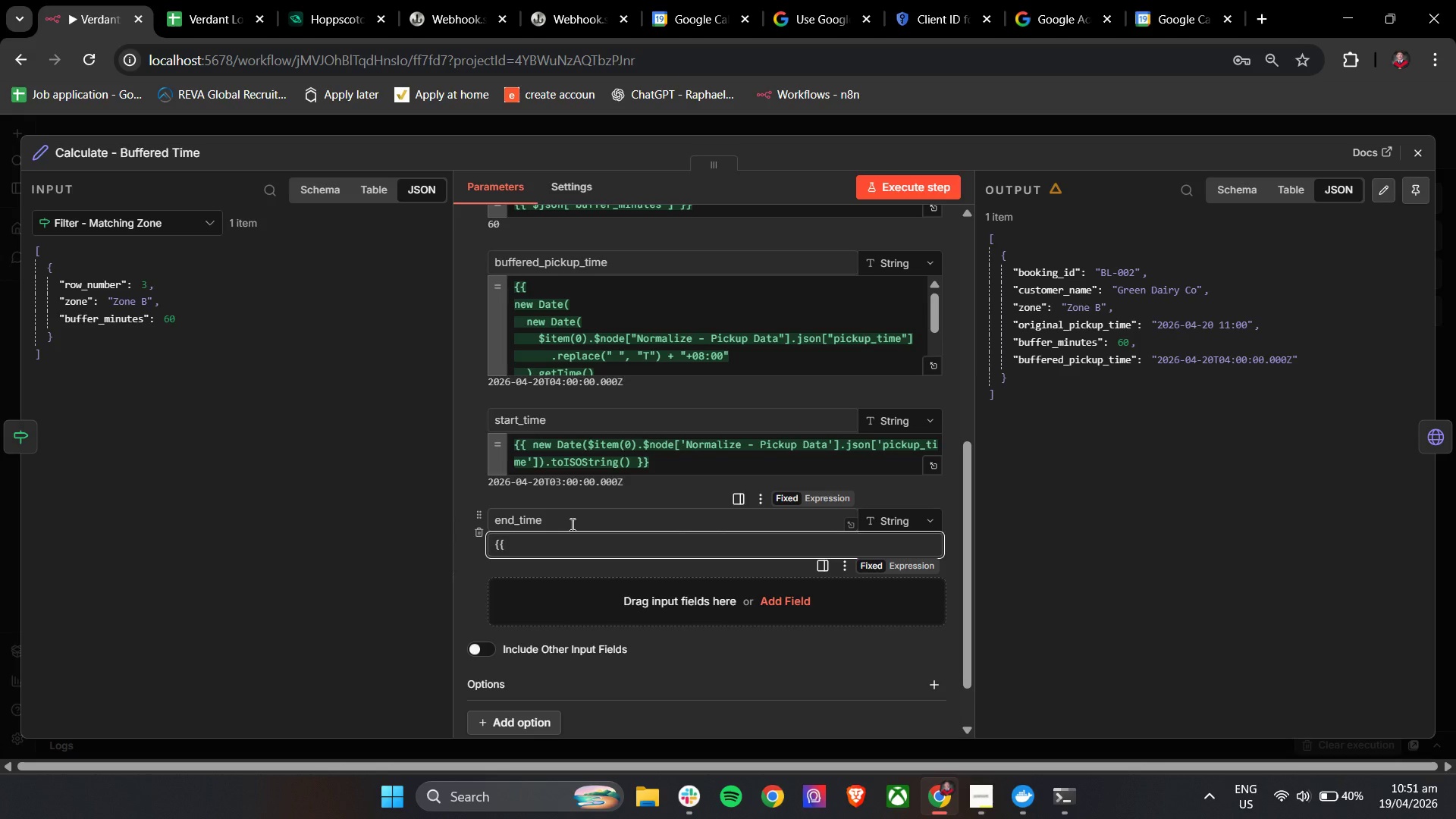 
key(Space)
 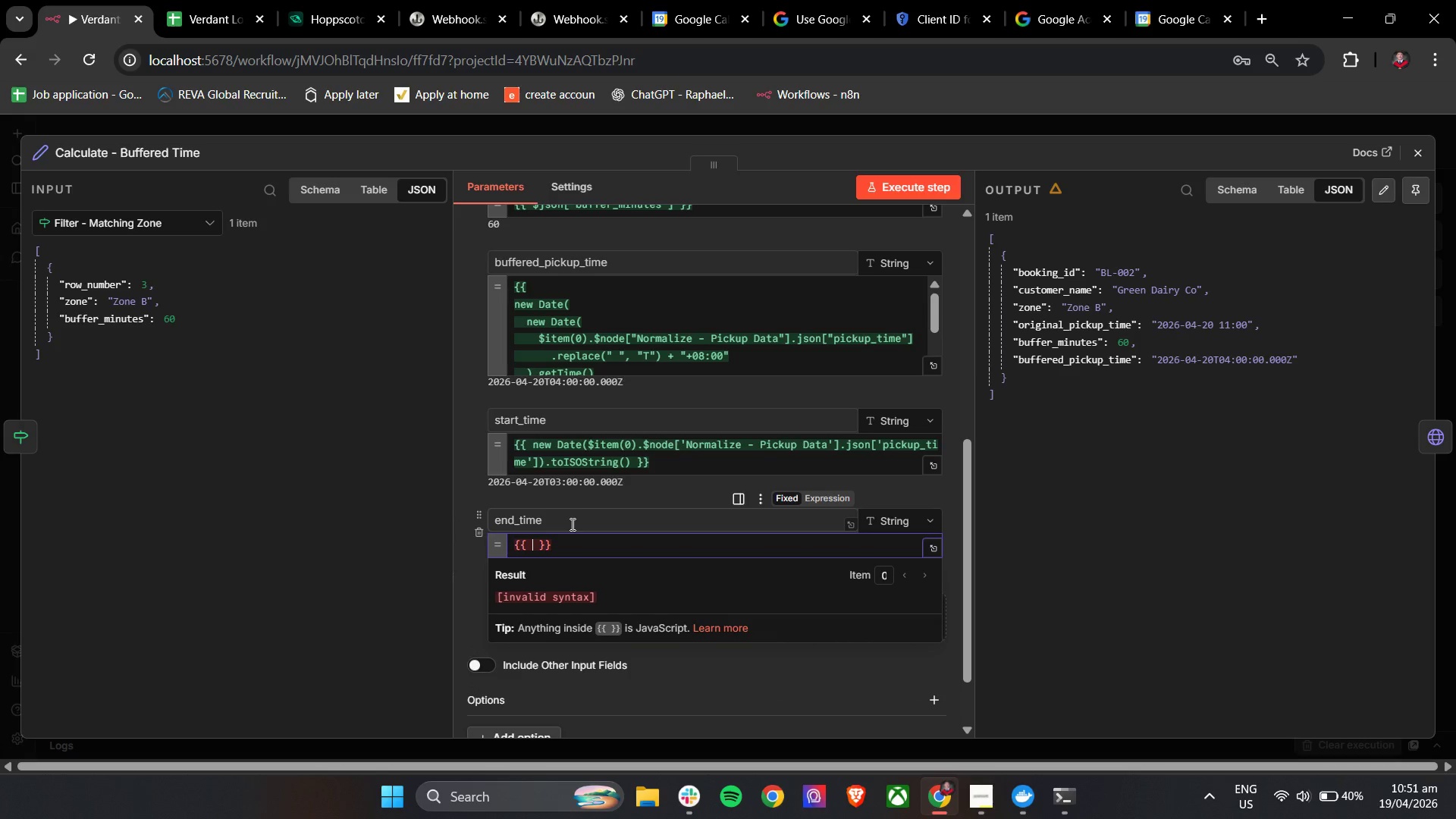 
key(Enter)
 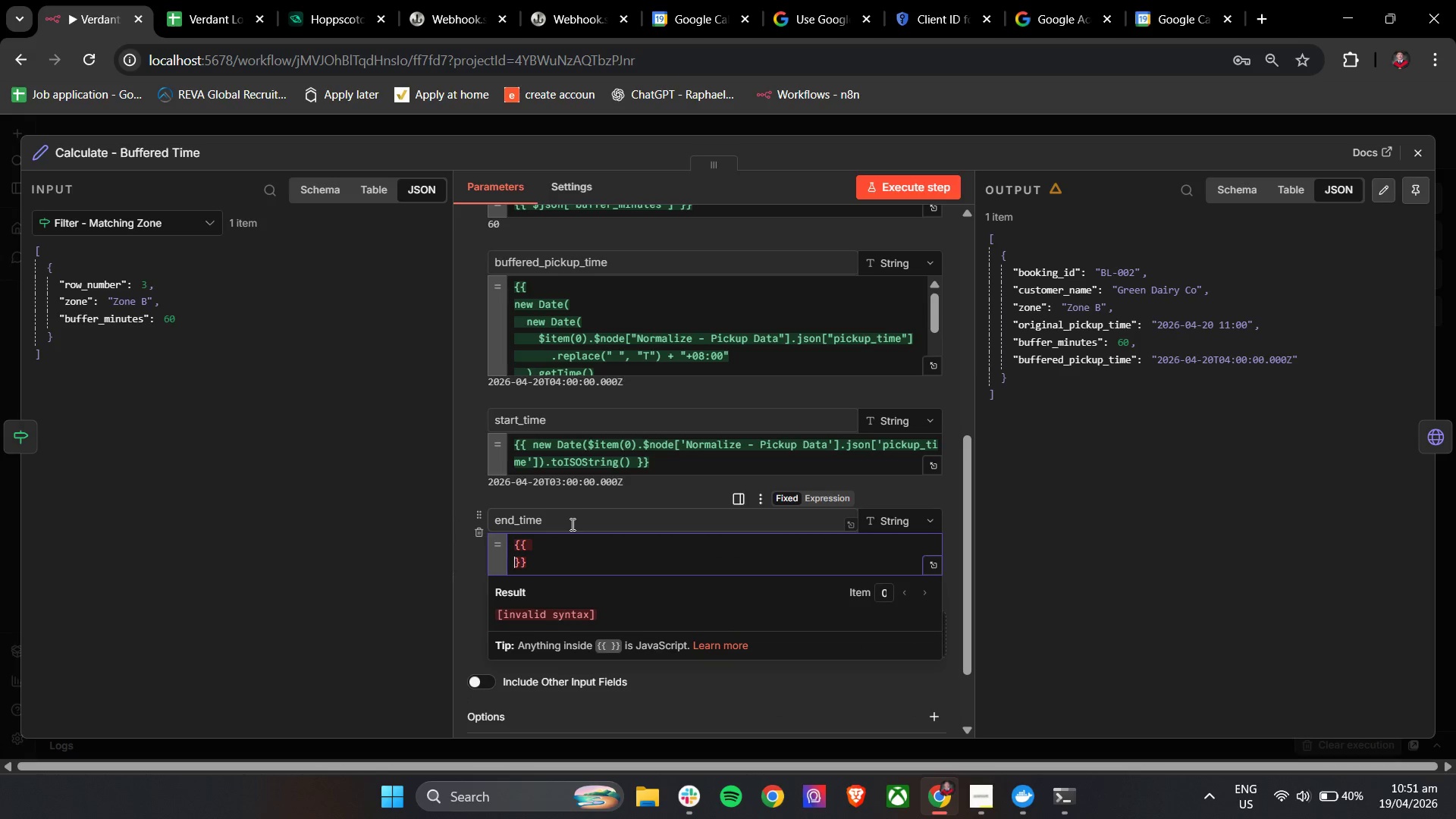 
type(  N)
key(Backspace)
type(new Date()
 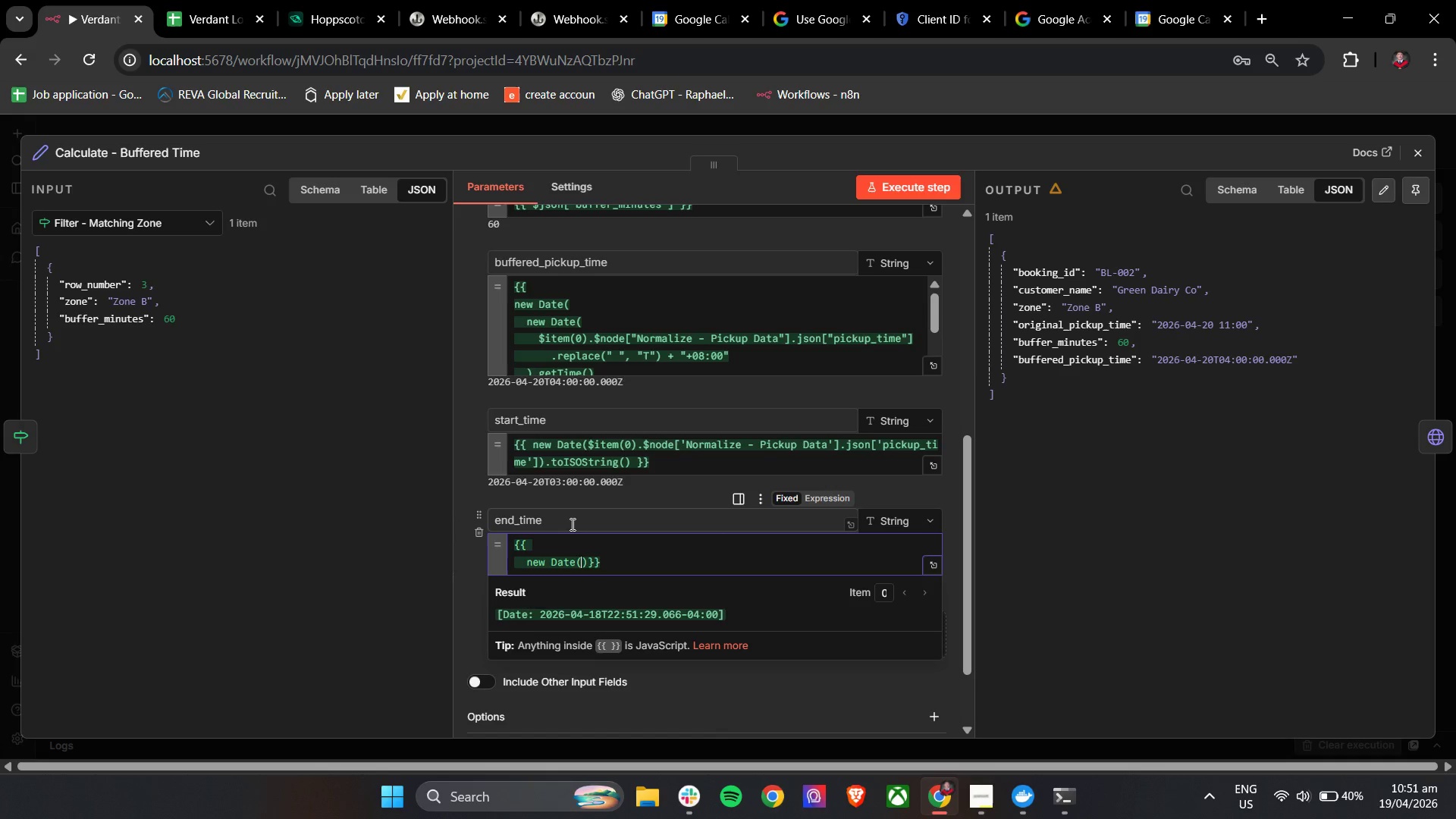 
key(Enter)
 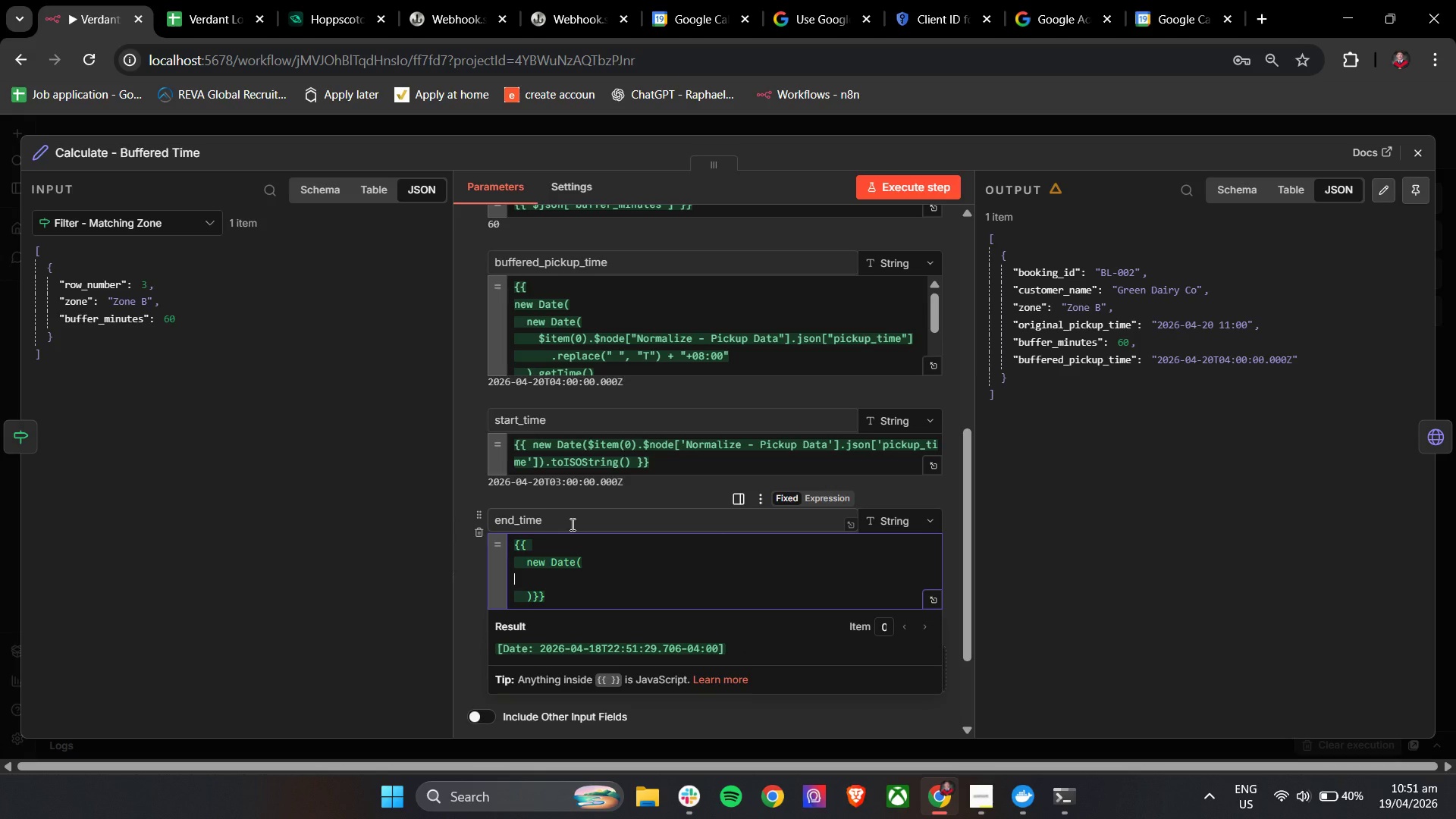 
type(     )
key(Backspace)
type(new Date)
 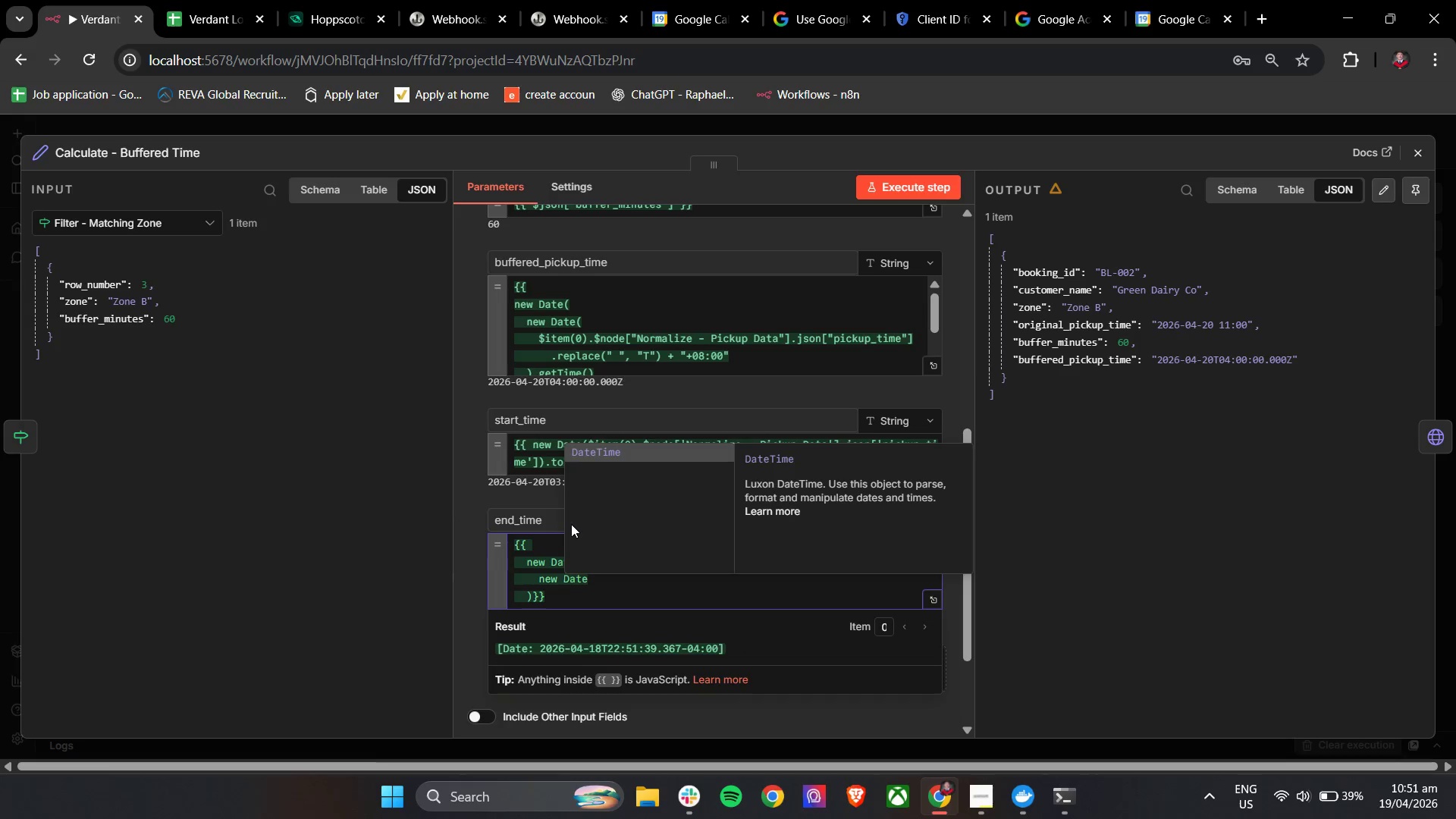 
key(Shift+9)
 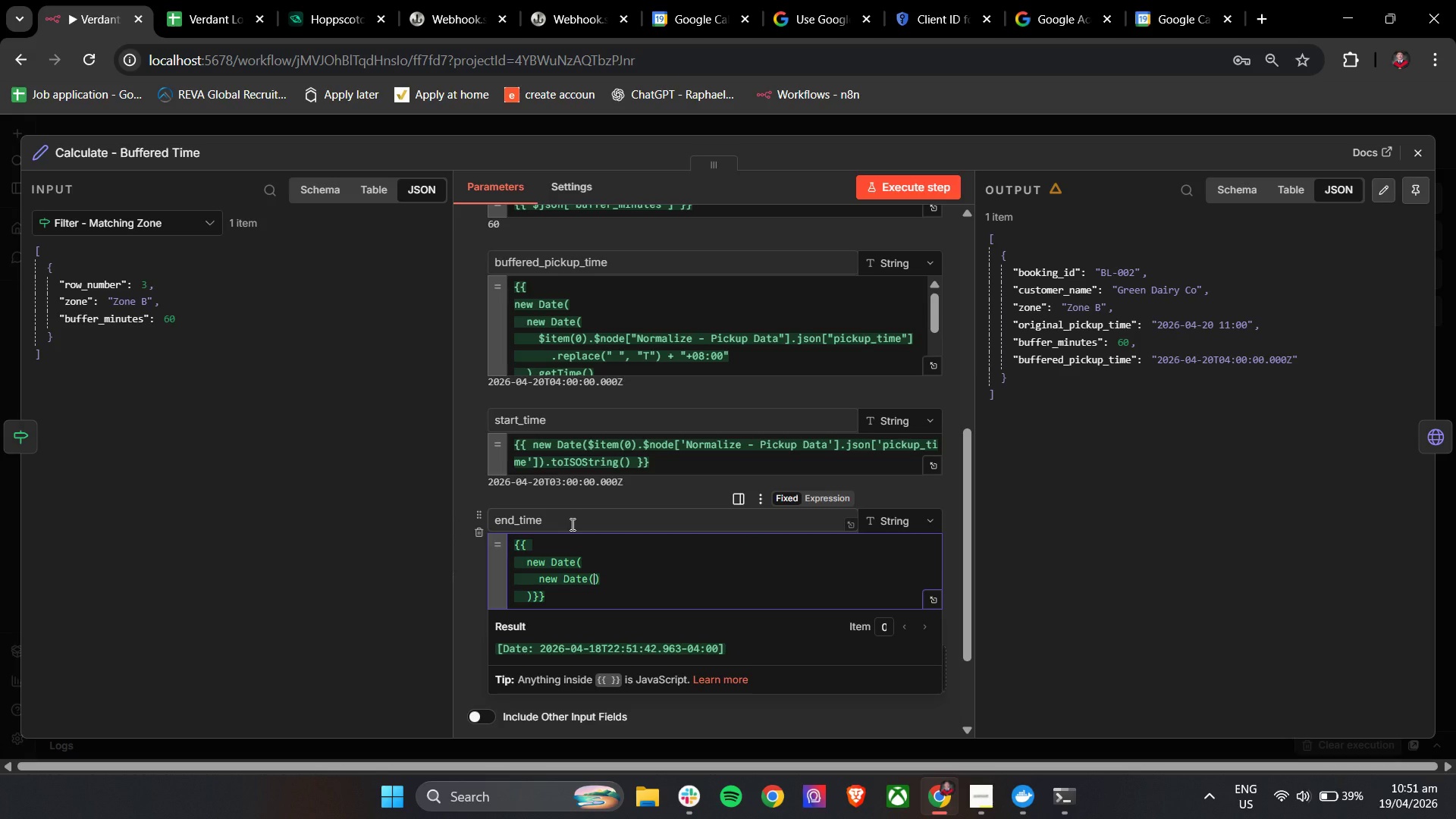 
type($item())
 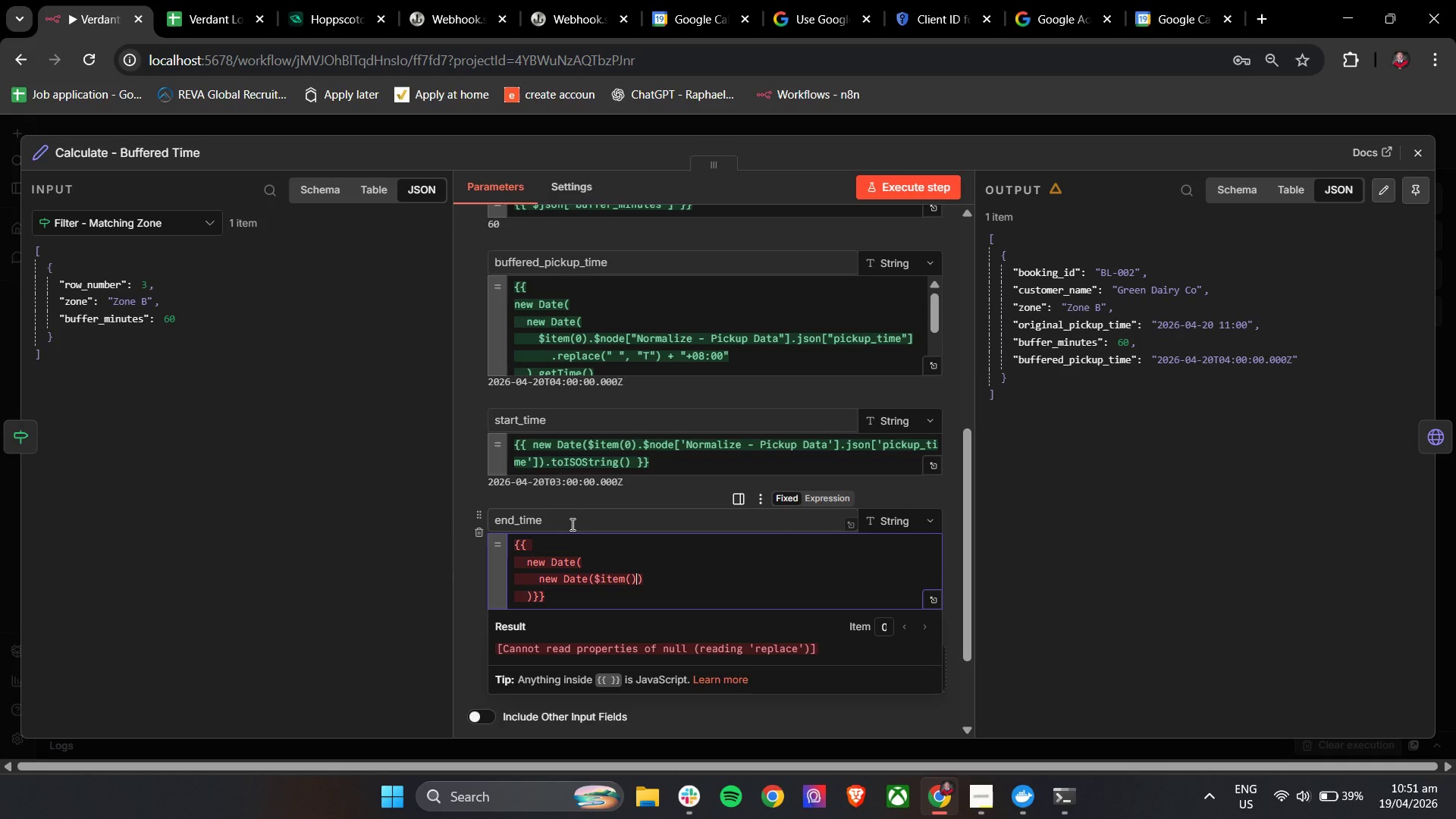 
key(ArrowLeft)
 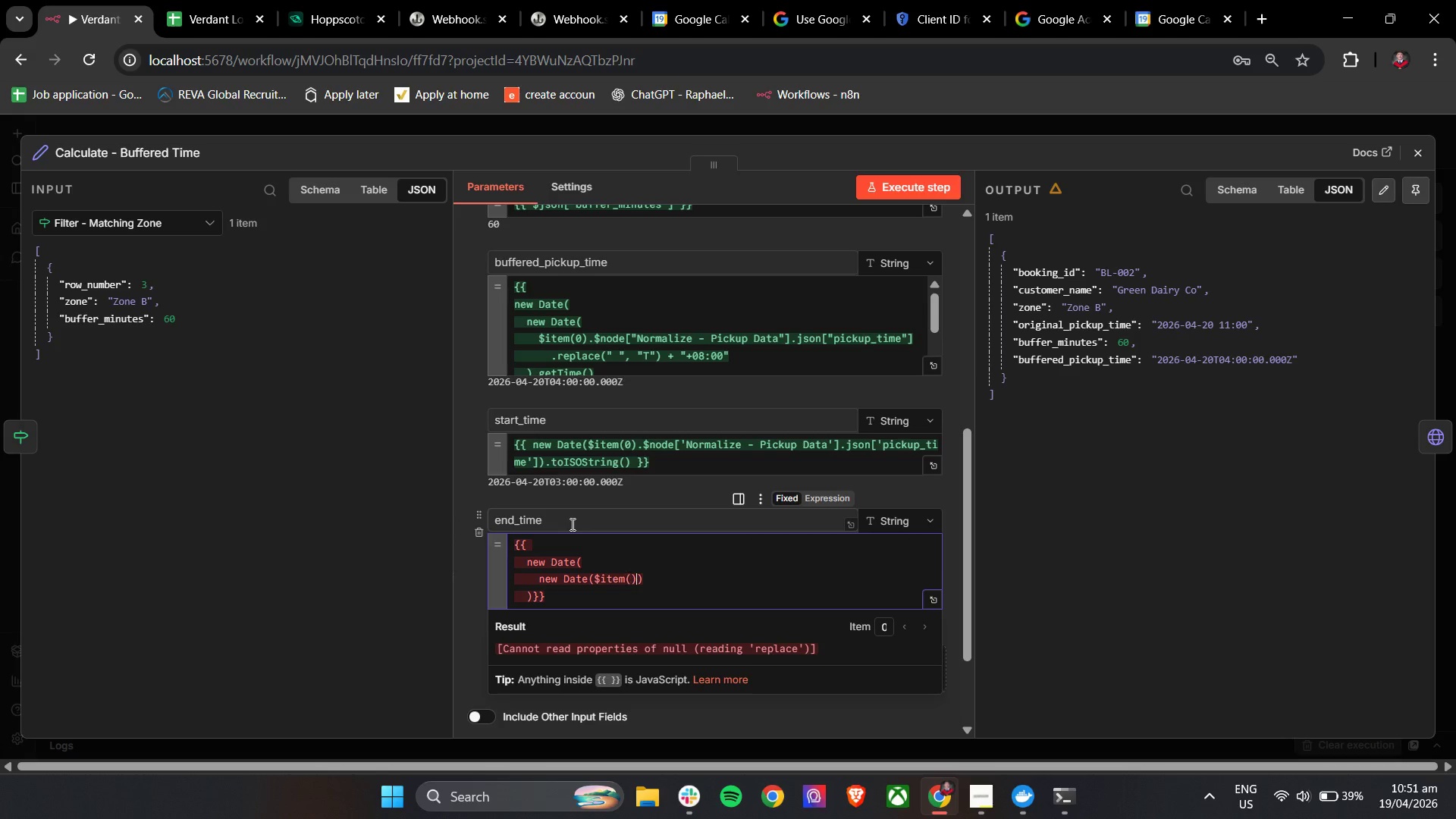 
key(ArrowRight)
 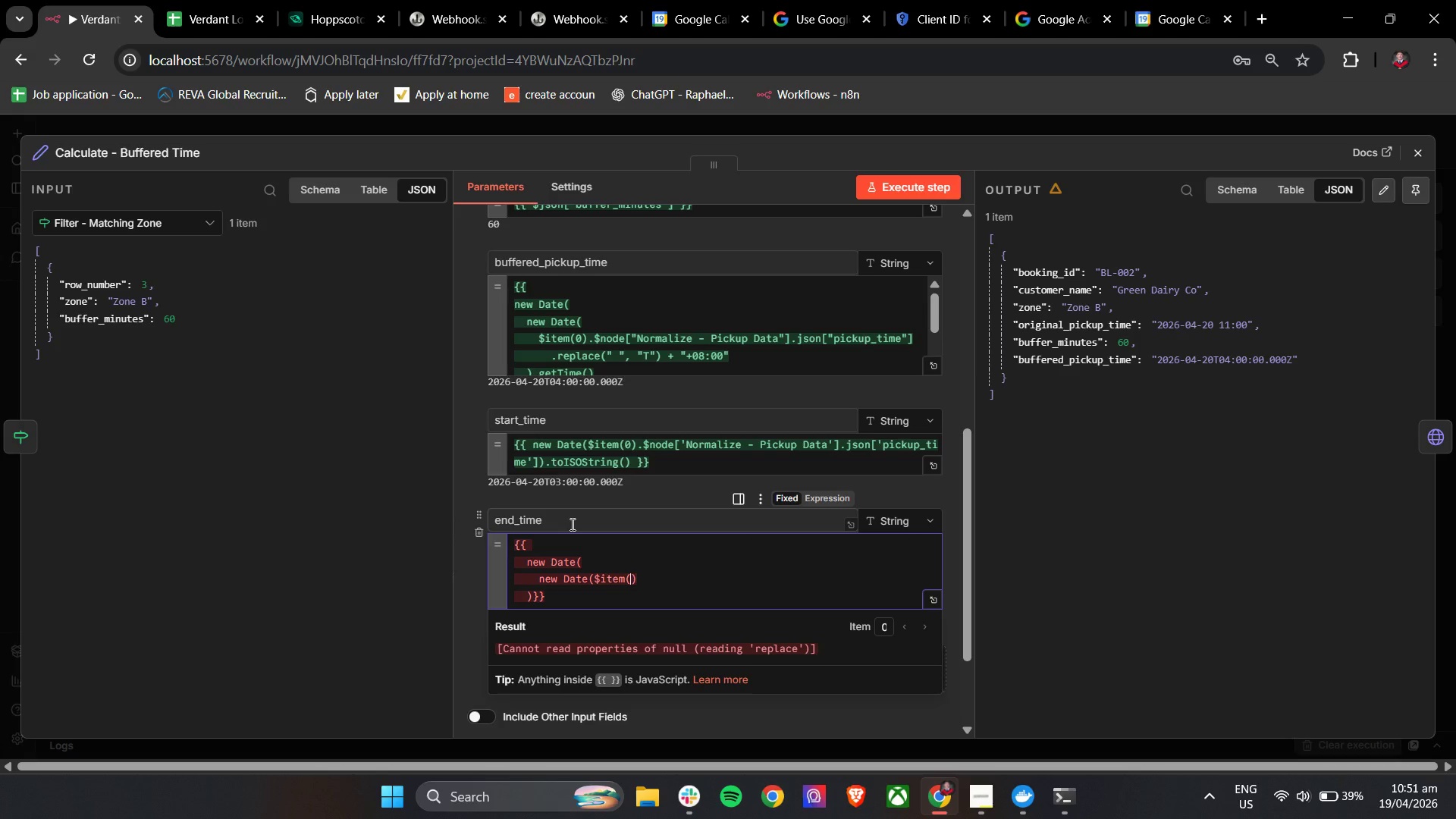 
key(Backspace)
 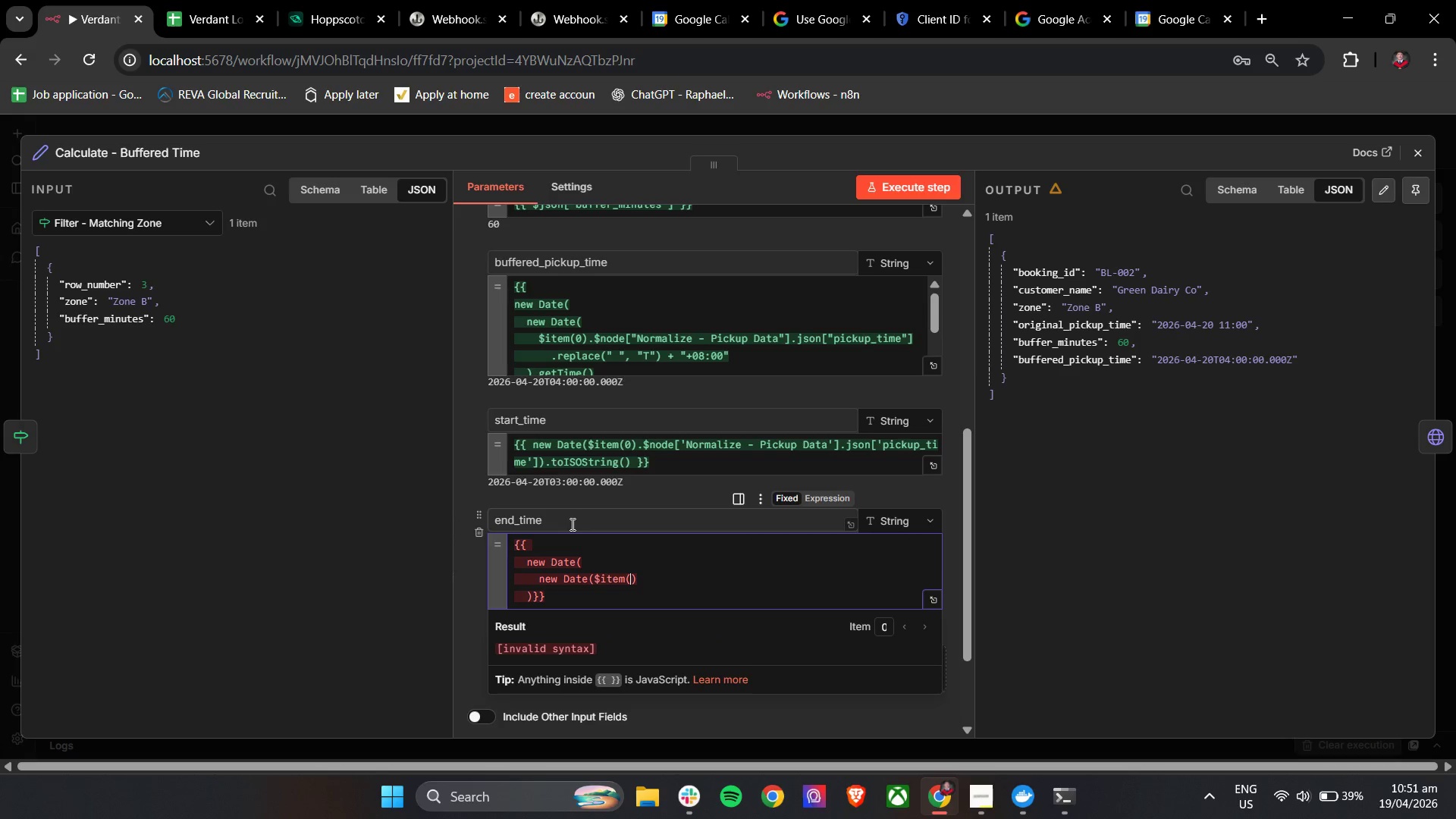 
key(0)
 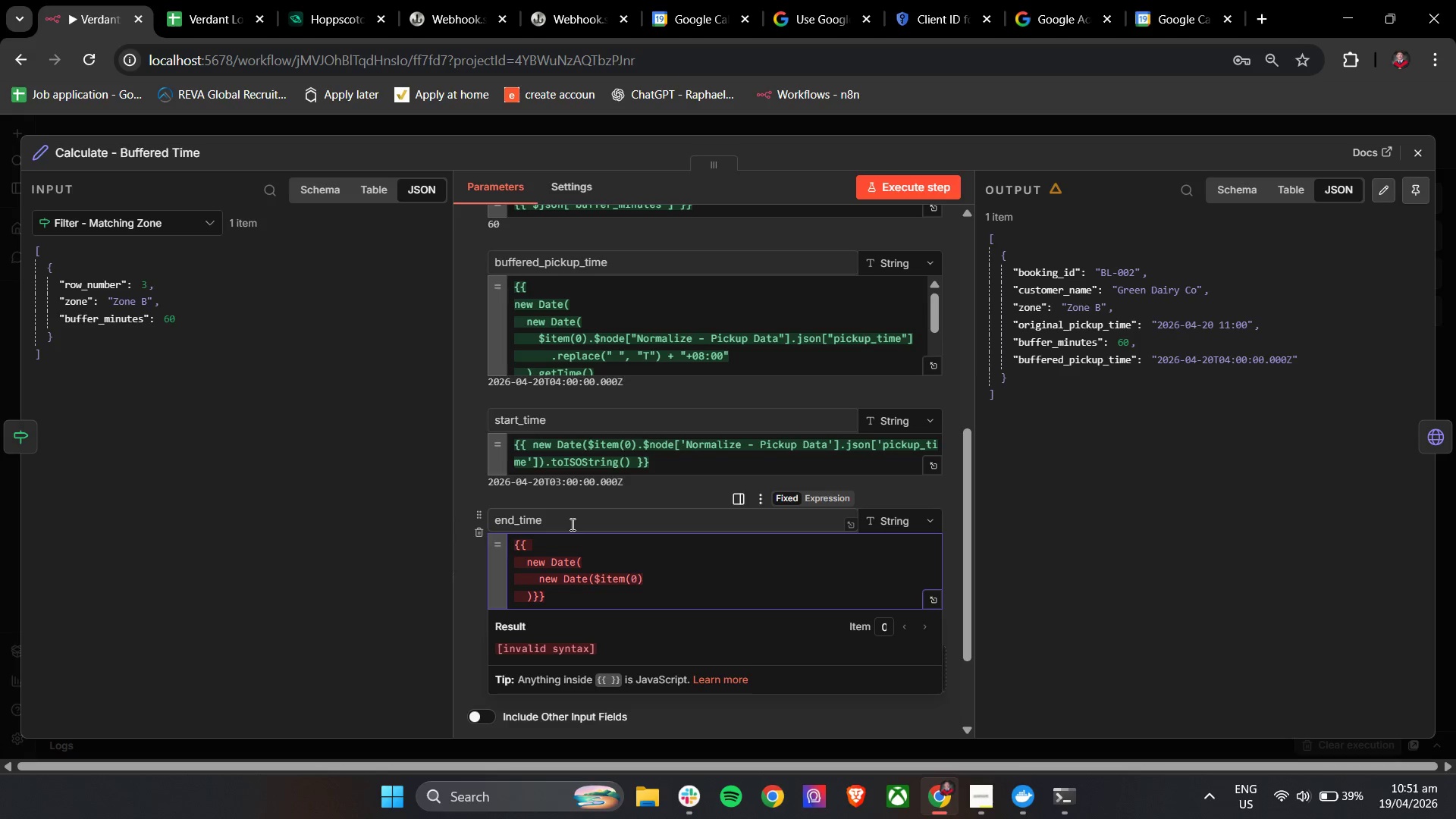 
key(ArrowRight)
 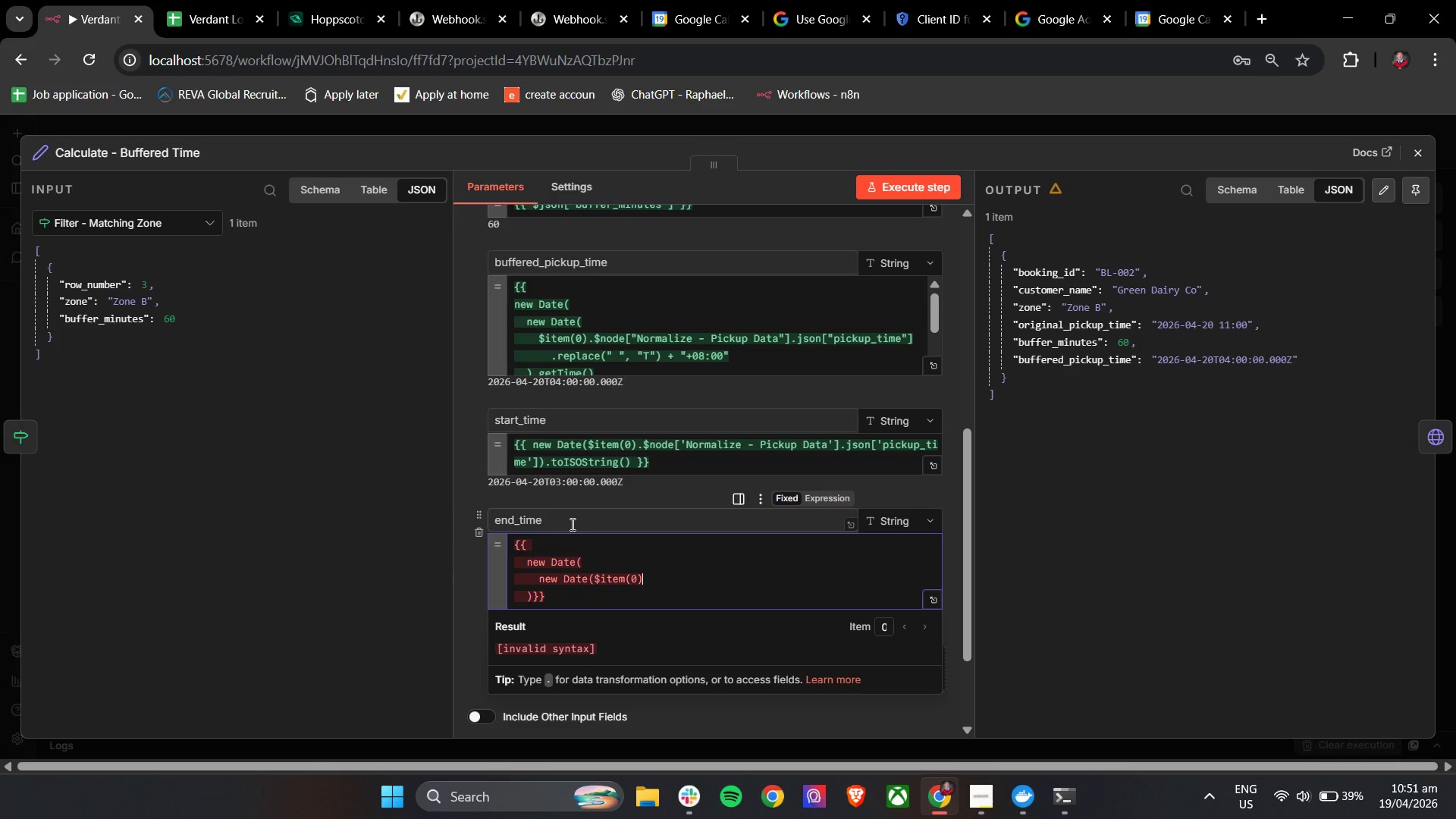 
type(.$node['Normalize - Pickup Data)
 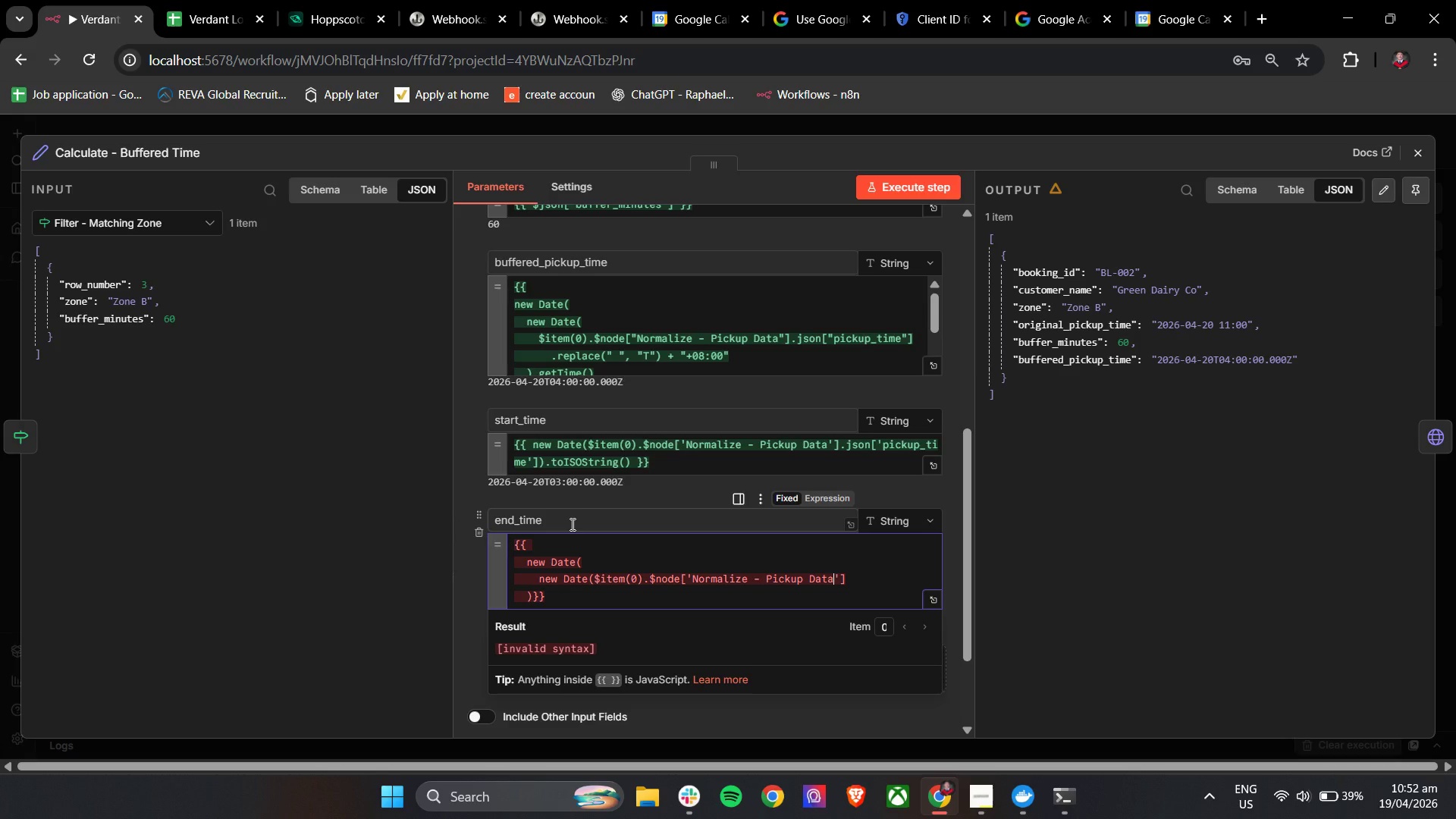 
key(ArrowRight)
 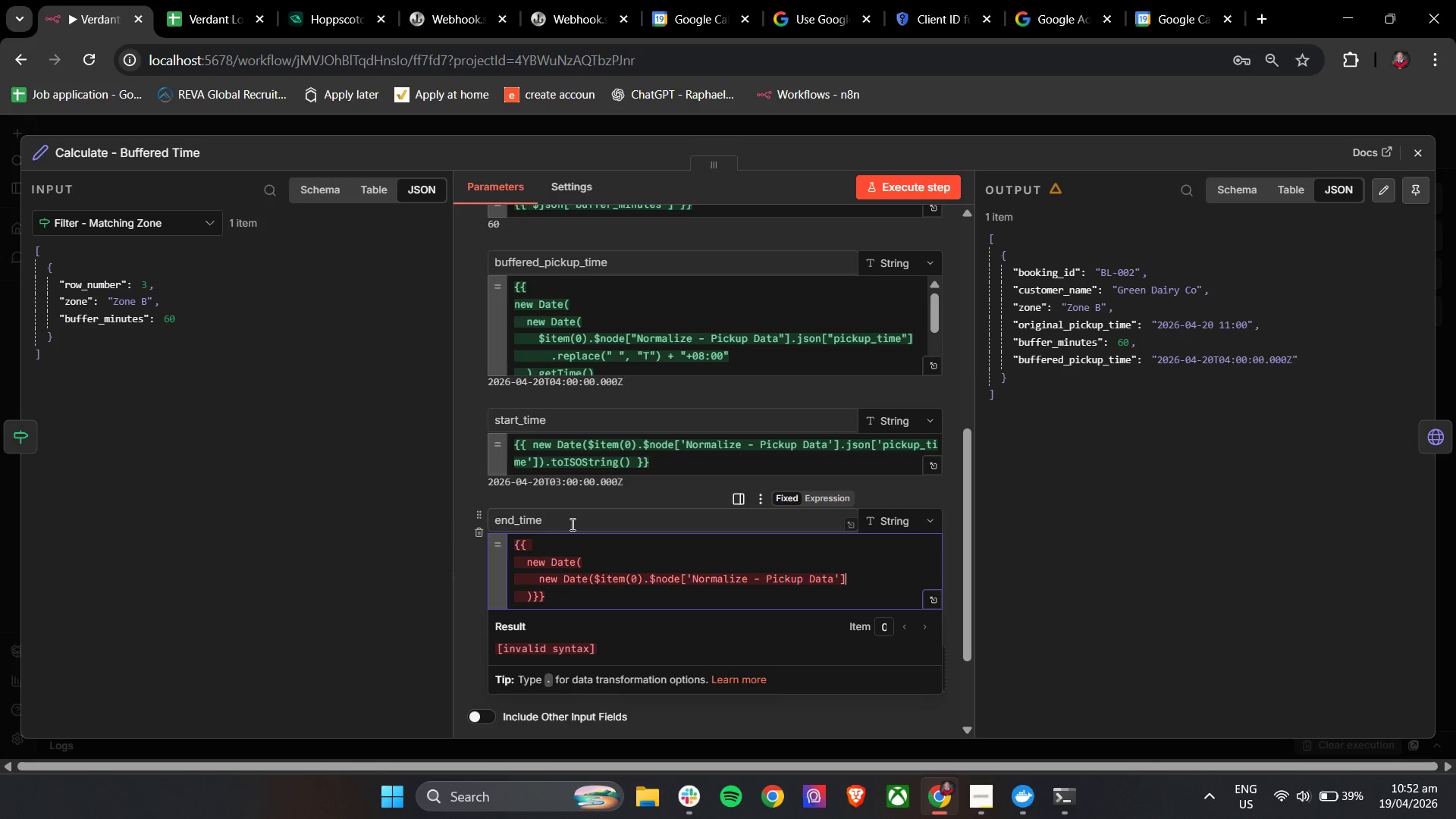 
key(ArrowRight)
 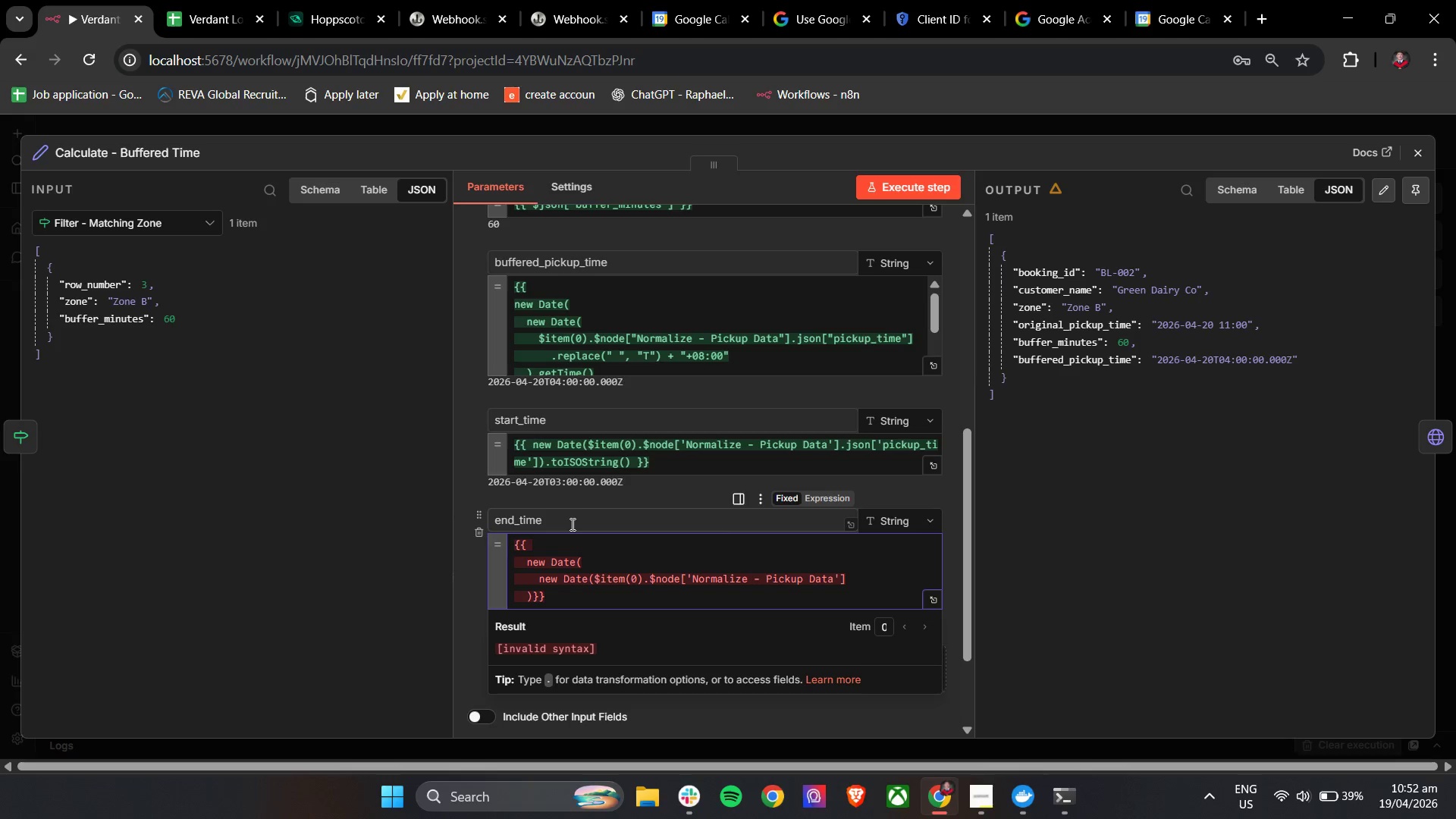 
key(Period)
 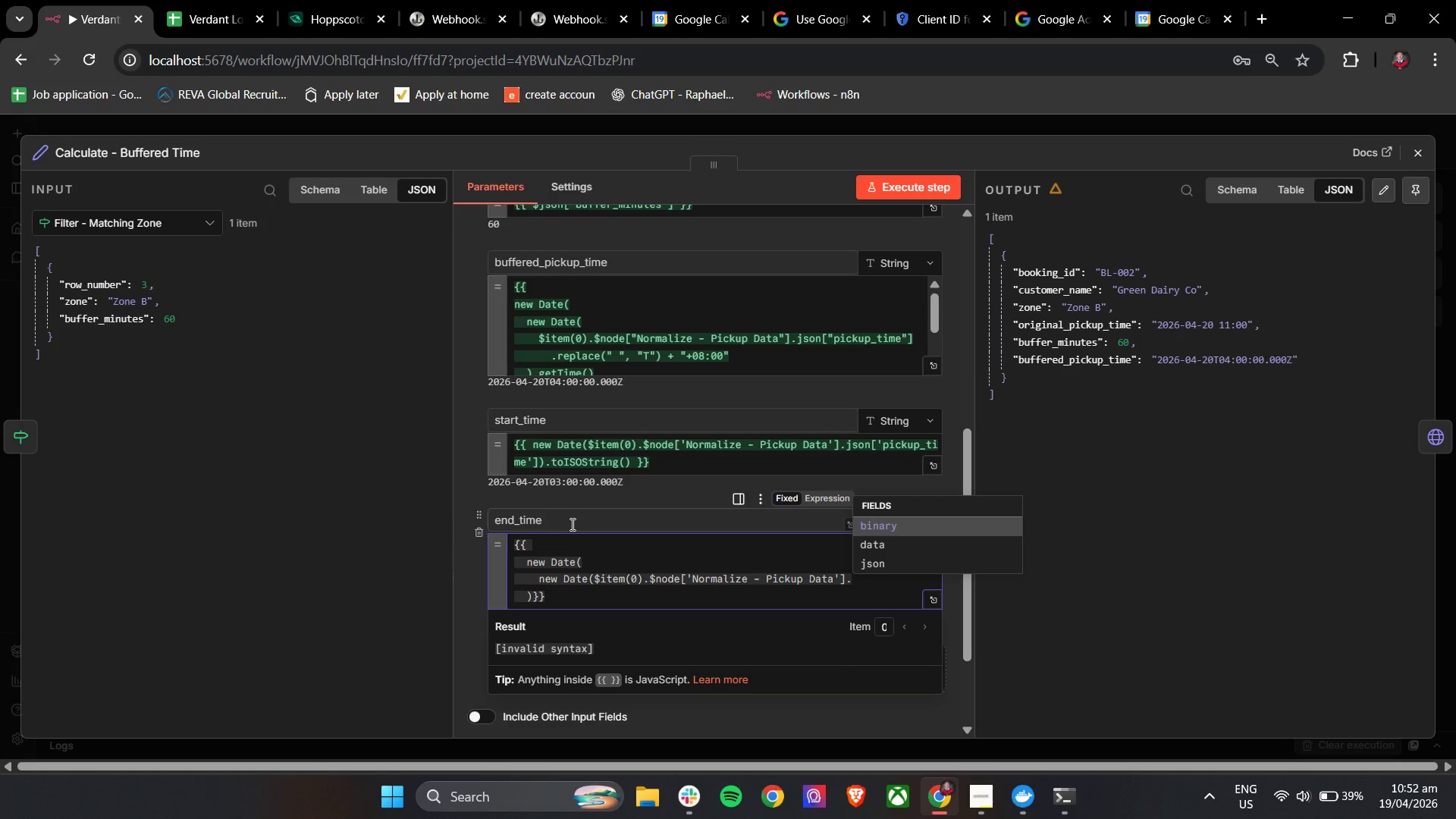 
key(ArrowDown)
 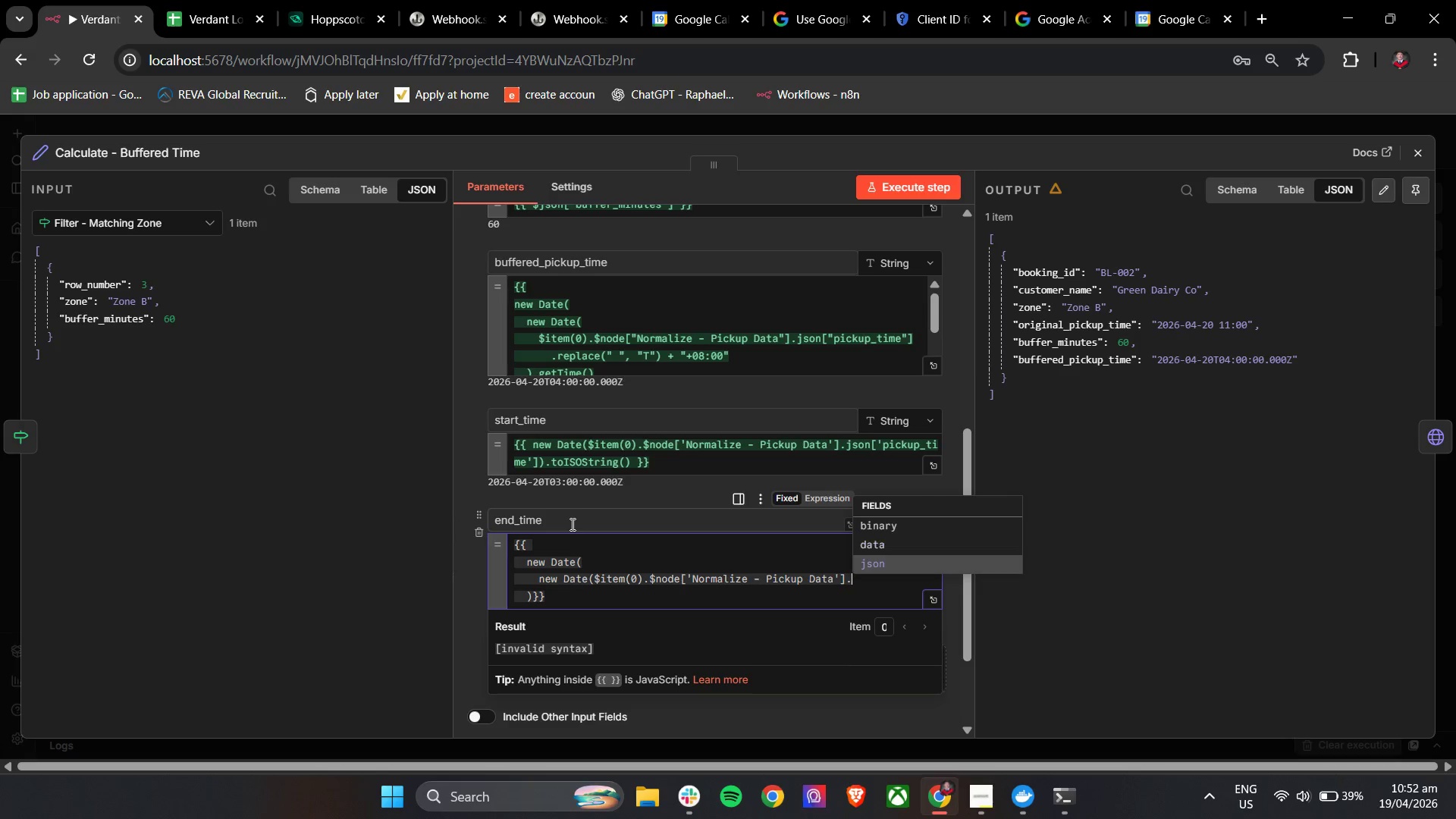 
key(ArrowDown)
 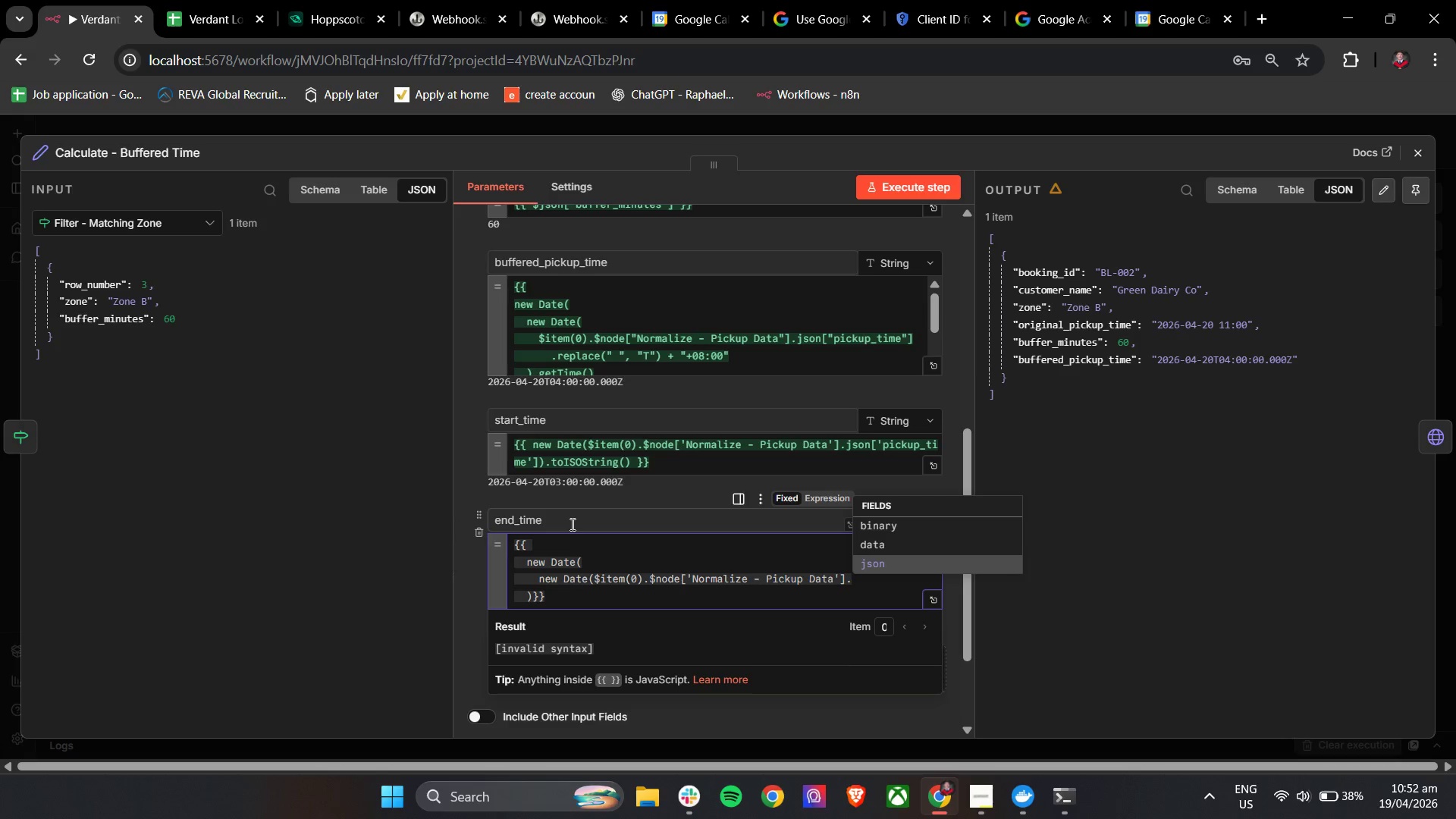 
key(Enter)
 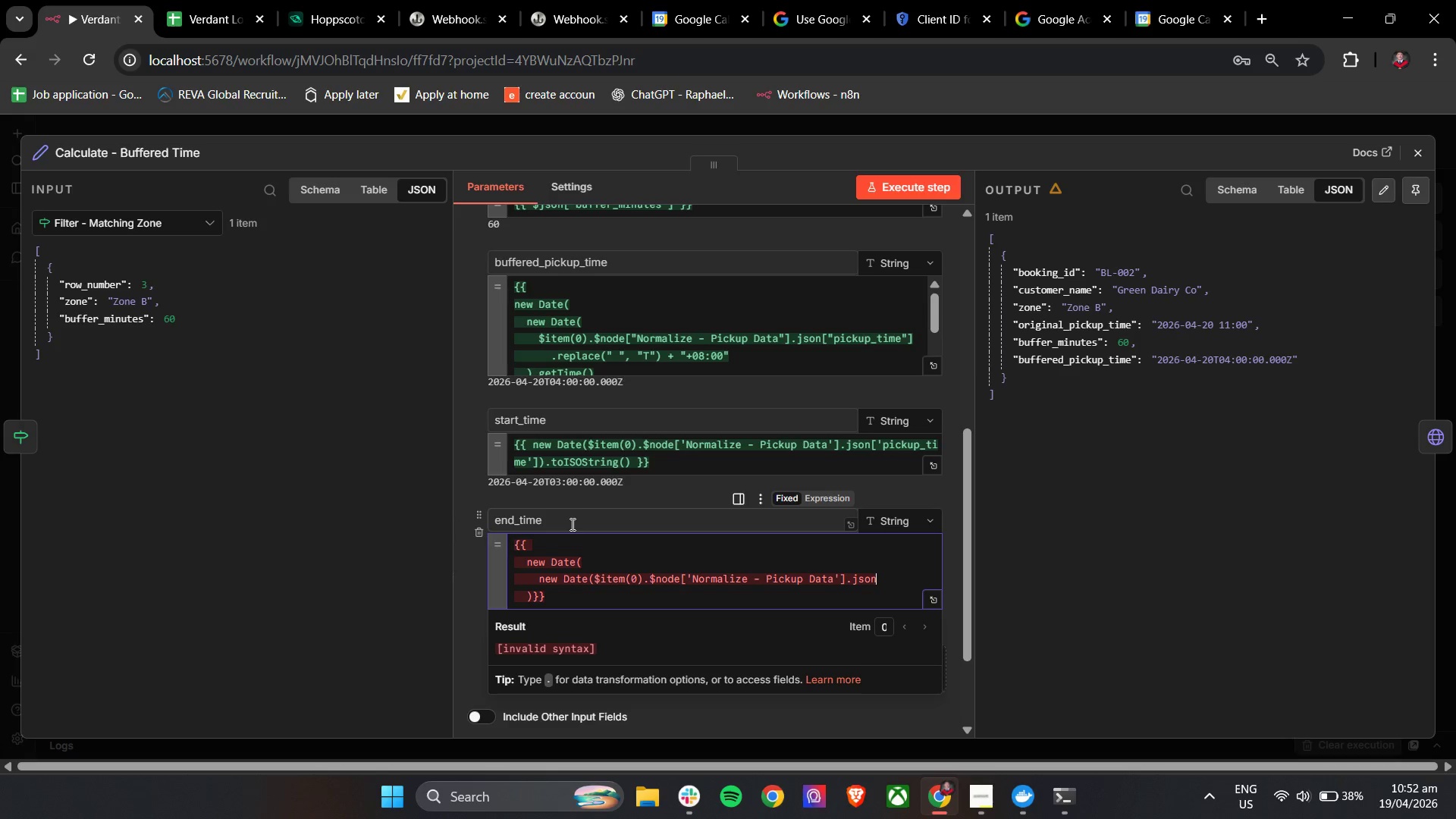 
wait(14.06)
 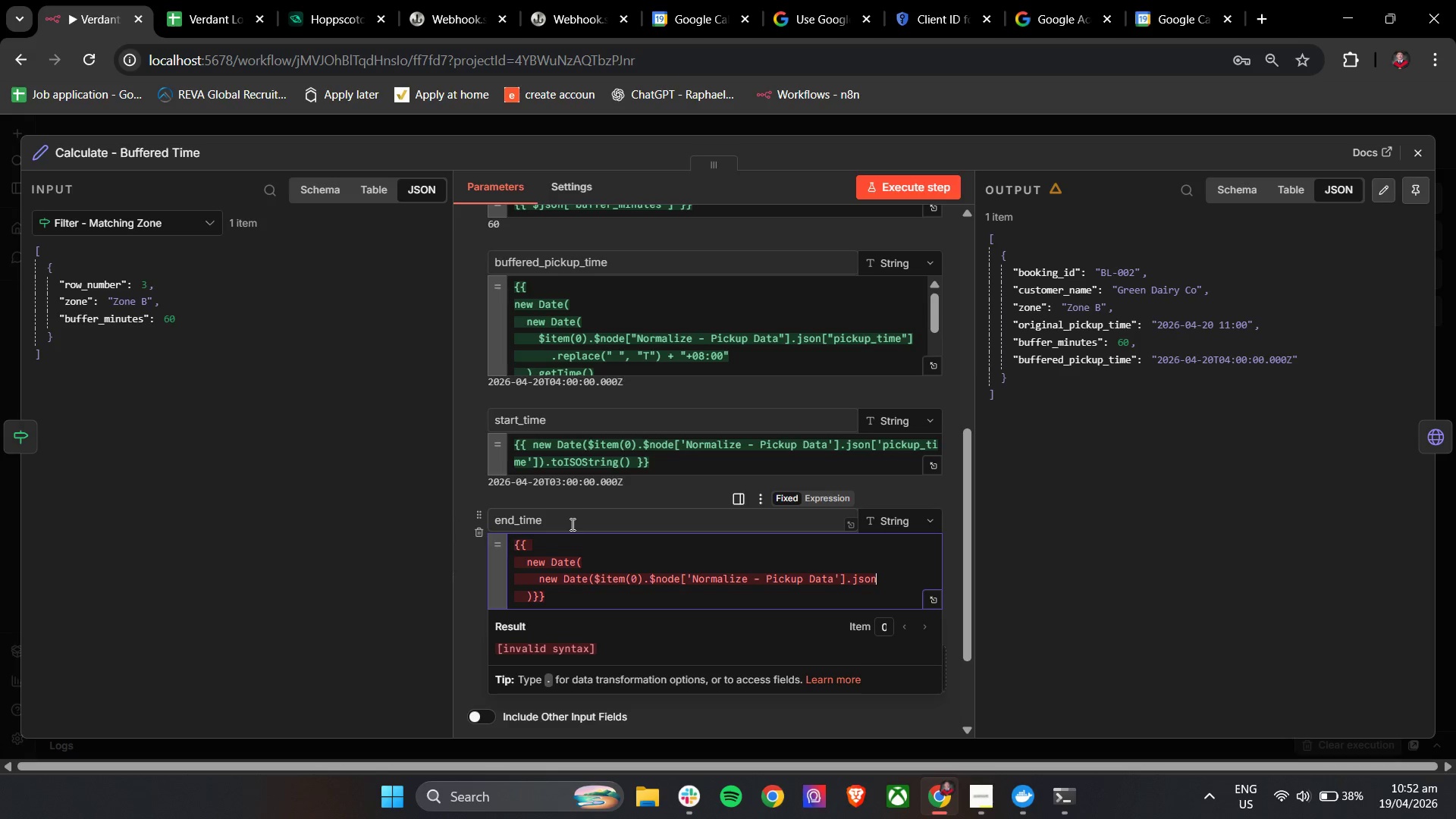 
key(BracketLeft)
 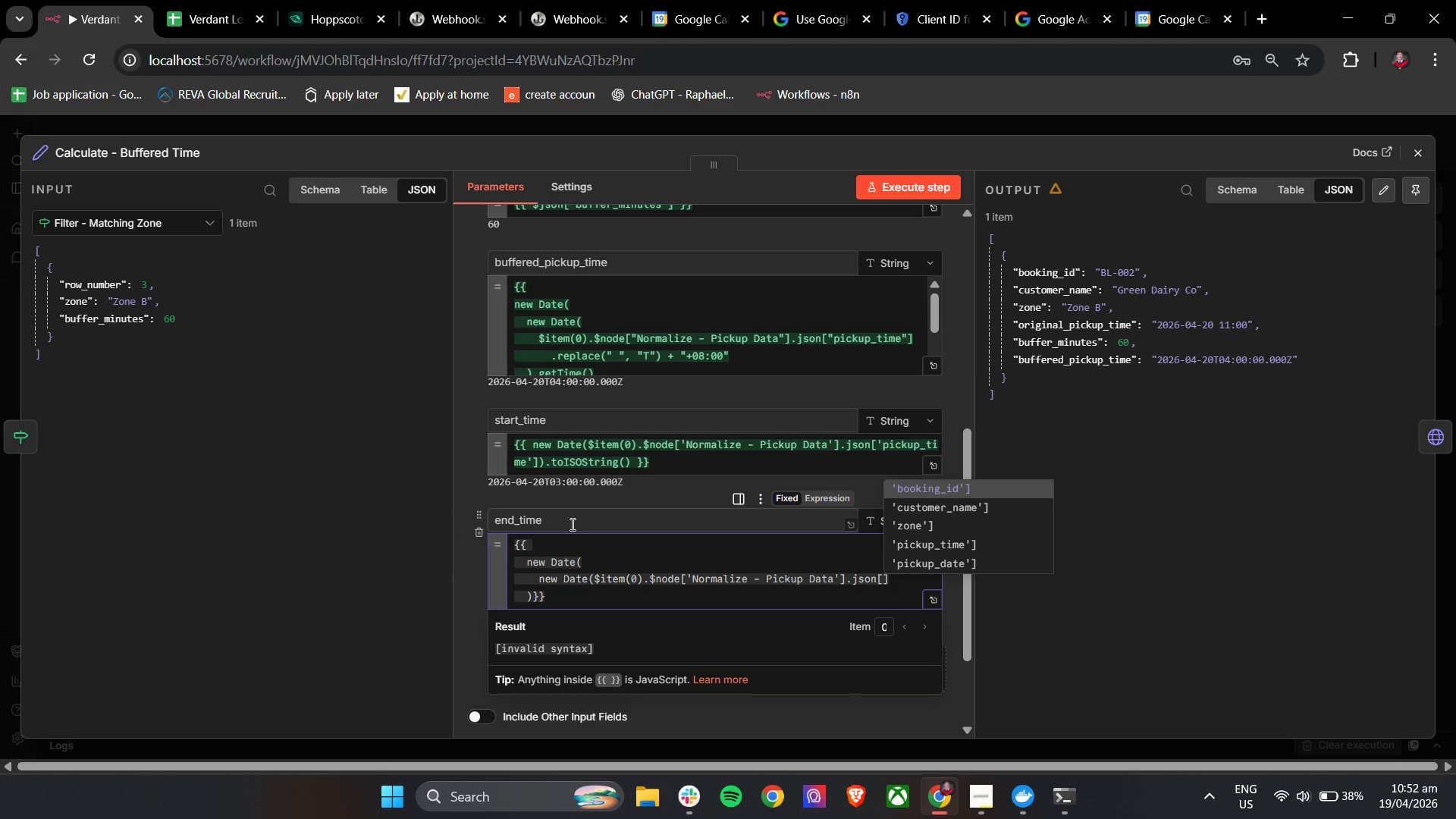 
key(ArrowDown)
 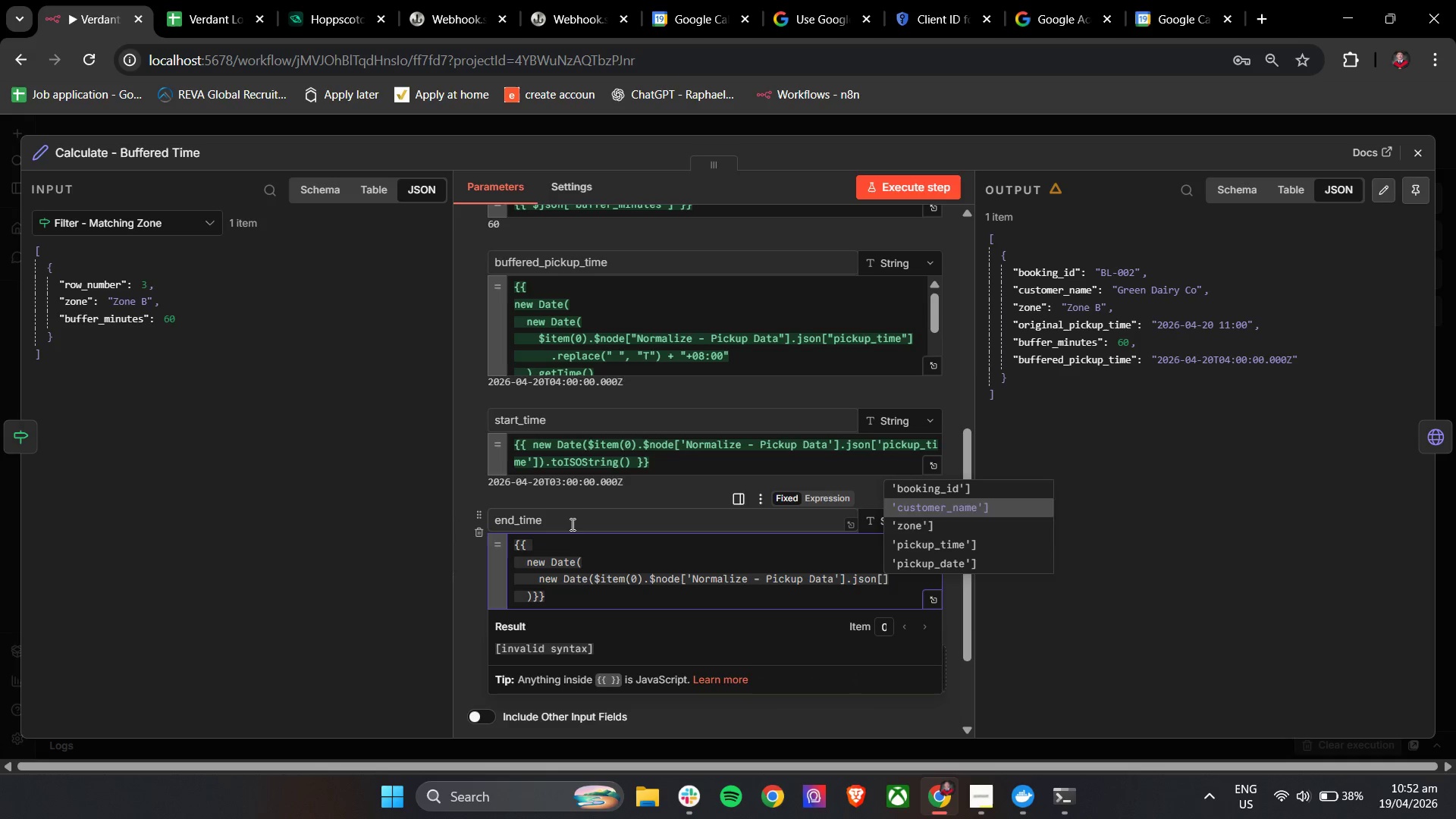 
key(ArrowDown)
 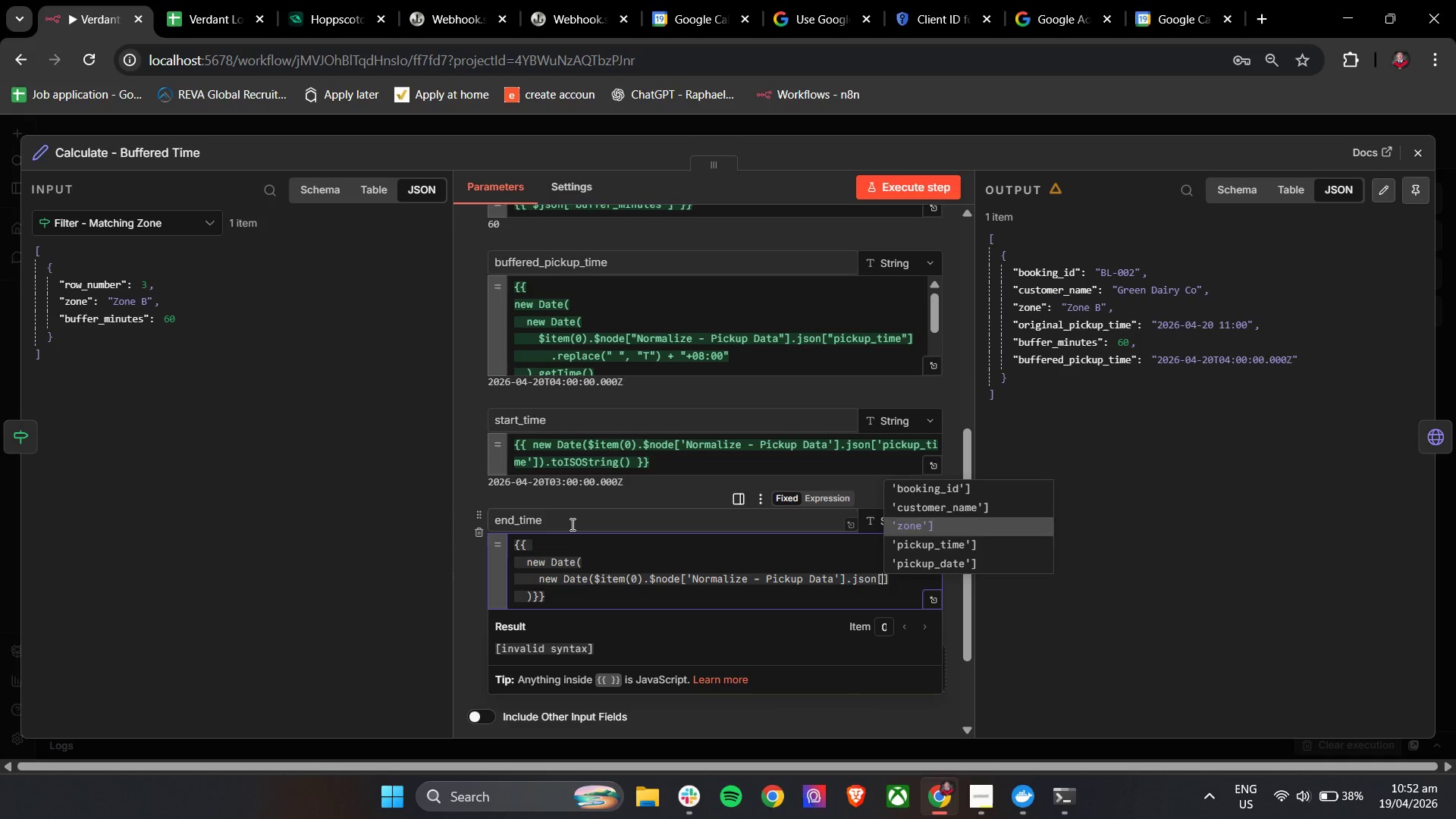 
key(ArrowDown)
 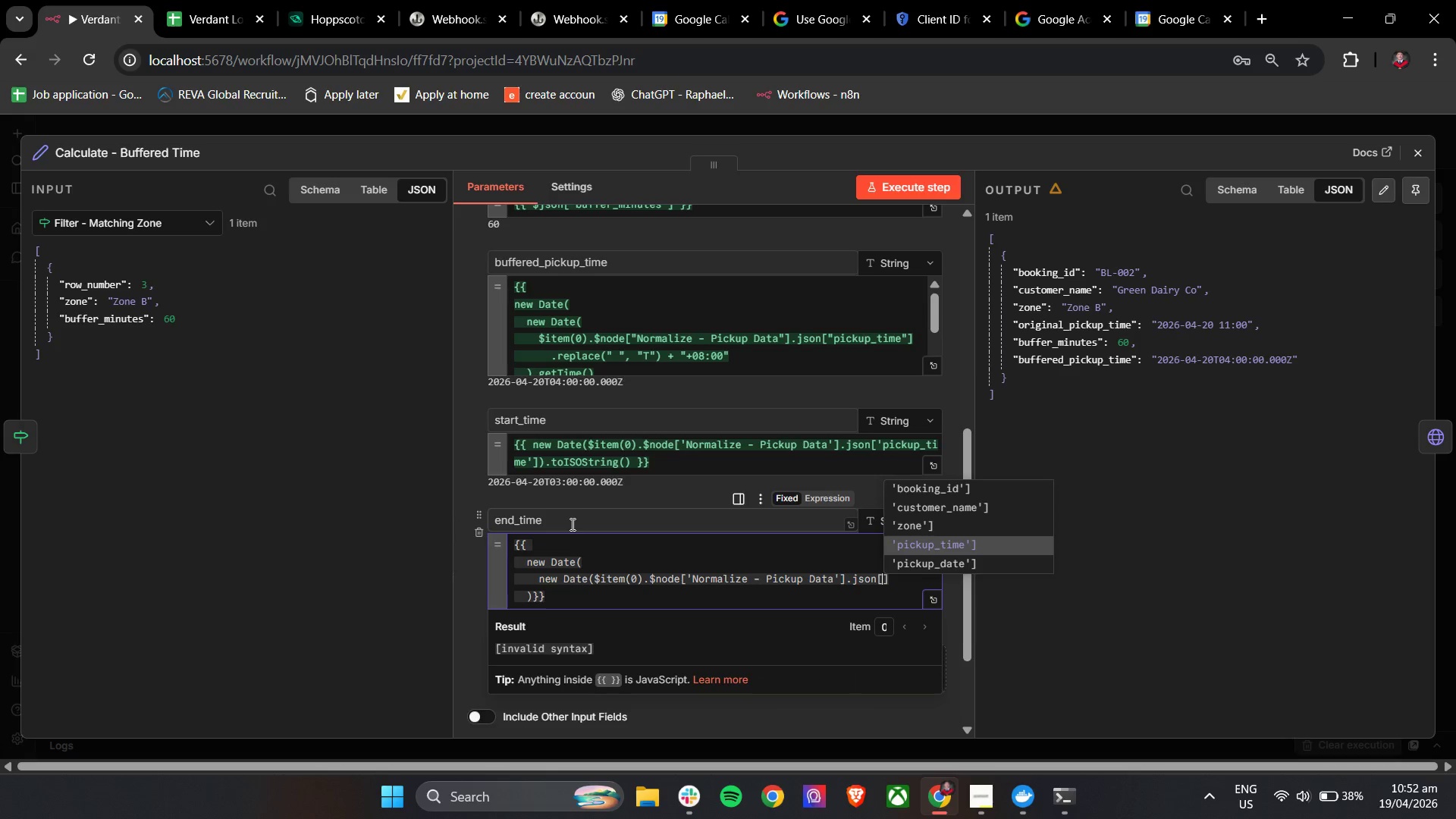 
key(Enter)
 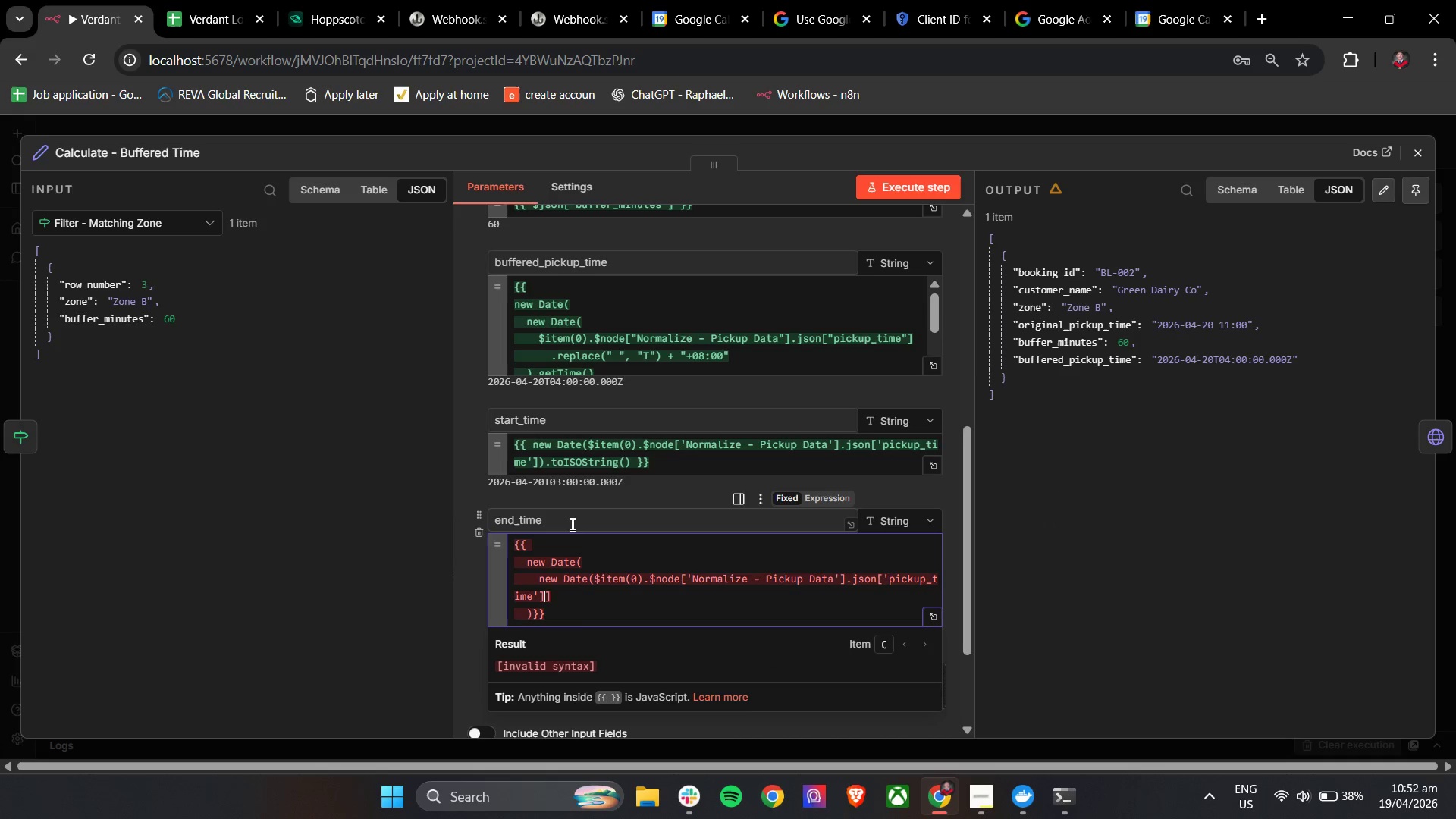 
key(Backspace)
 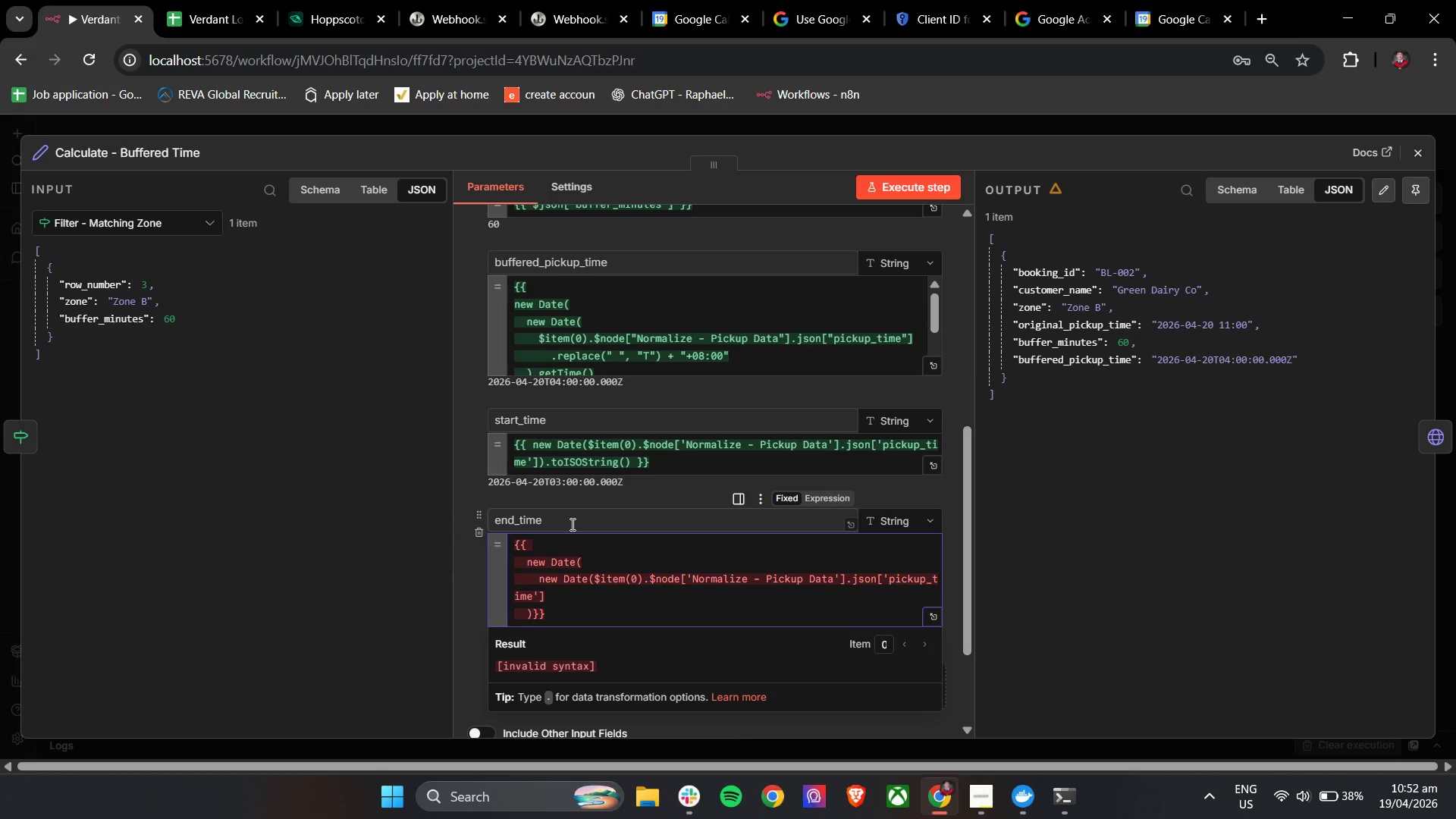 
key(ArrowRight)
 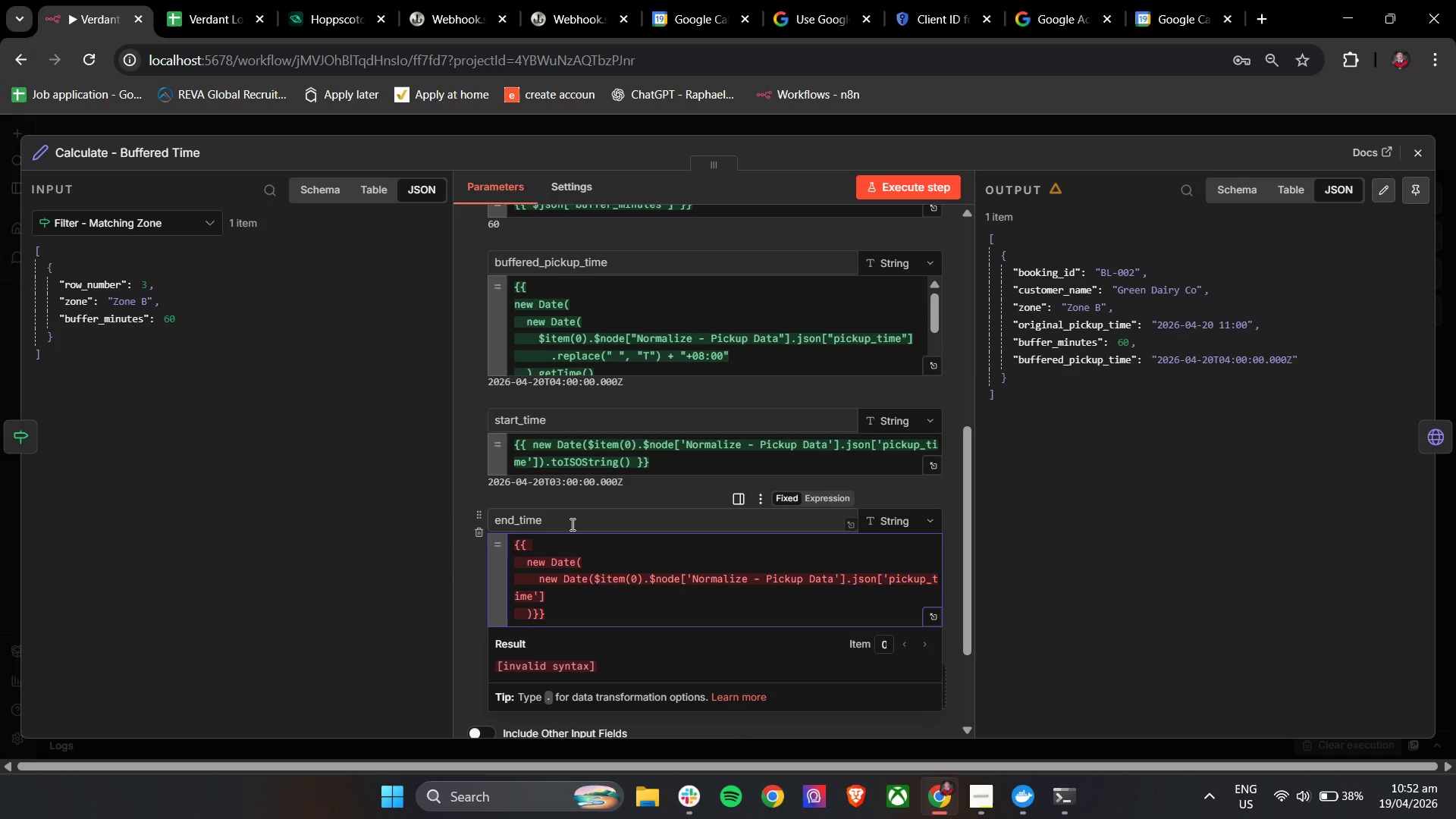 
wait(6.5)
 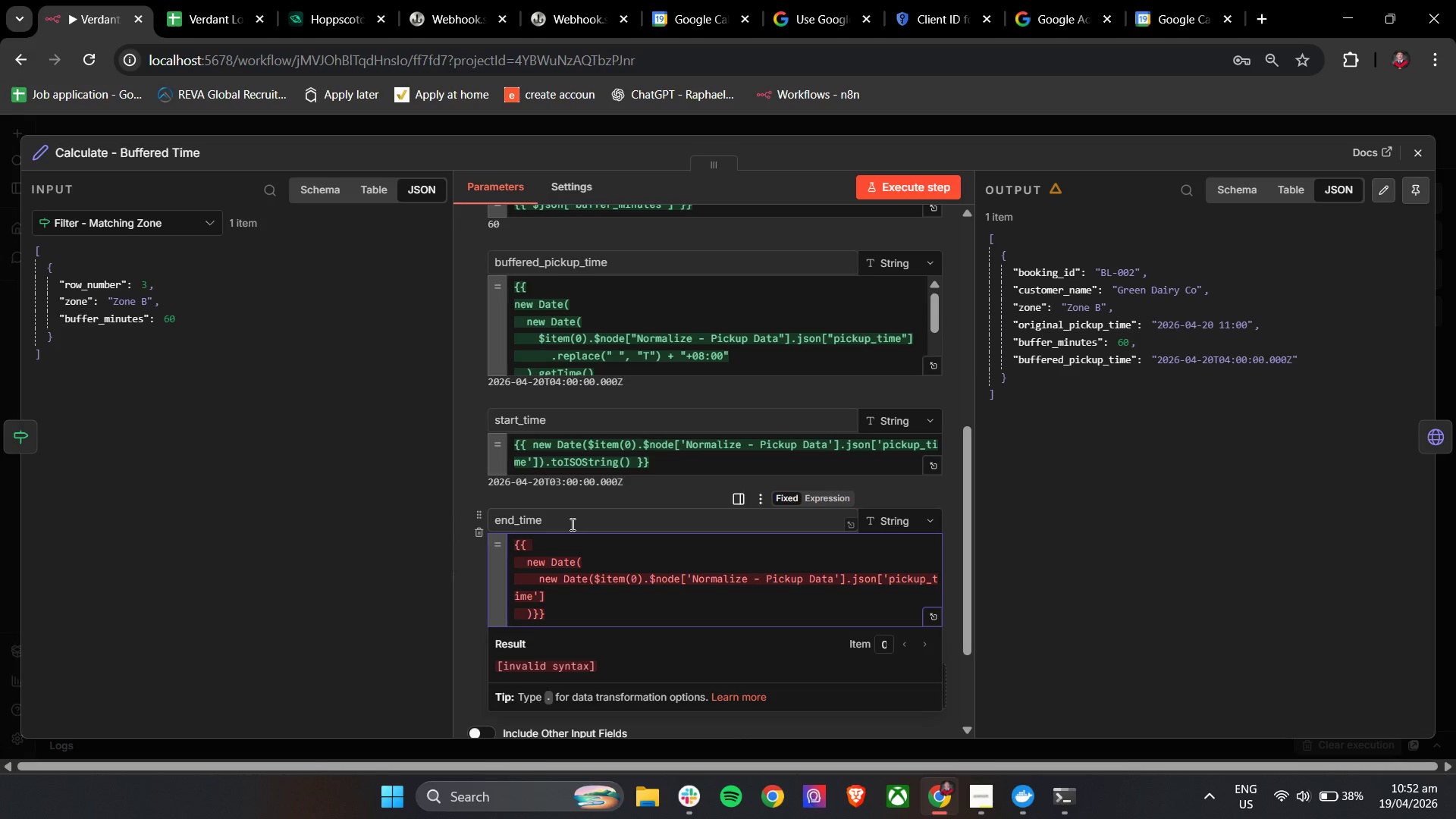 
key(Shift+0)
 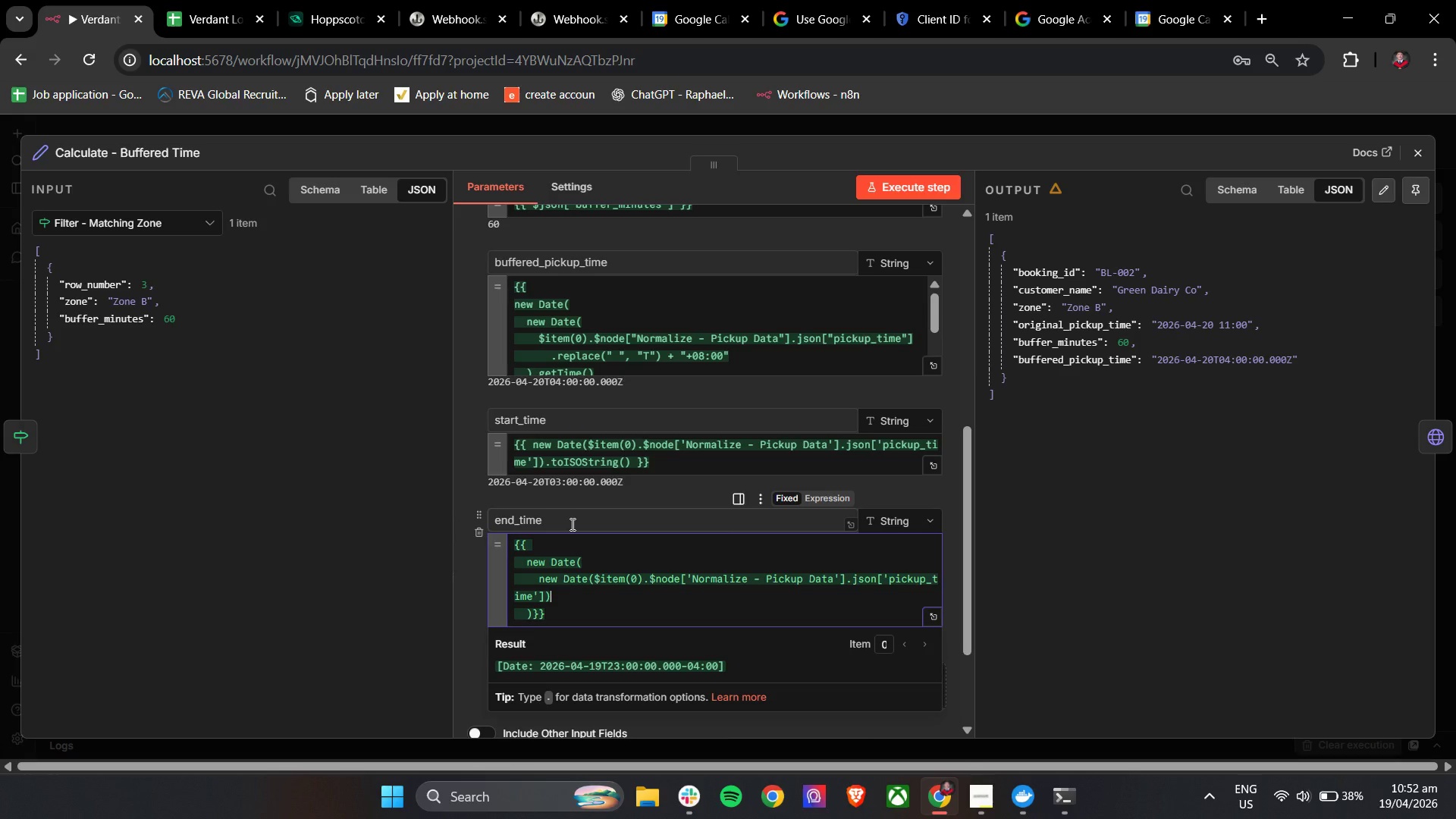 
type(.getTime())
 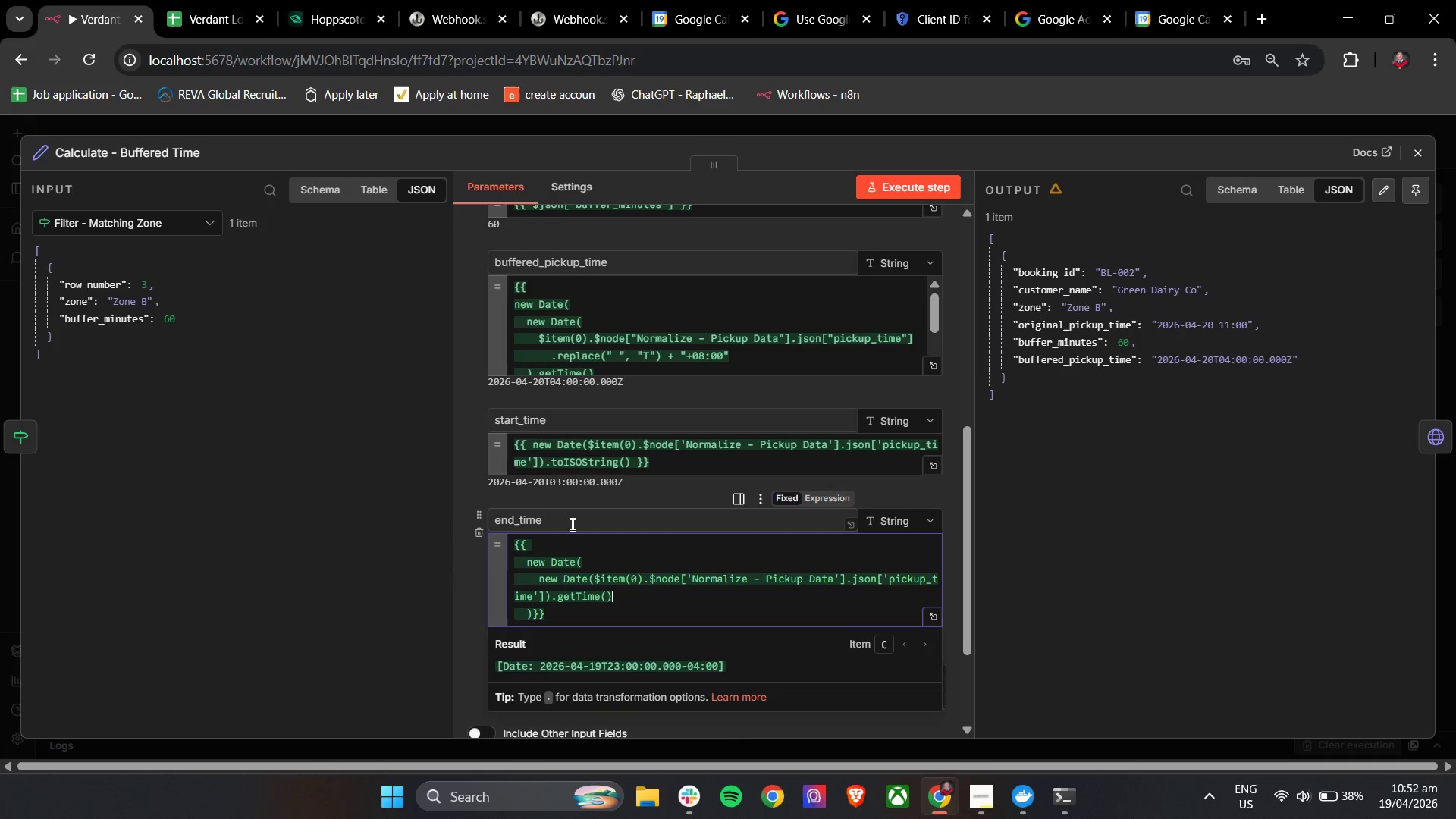 
key(Enter)
 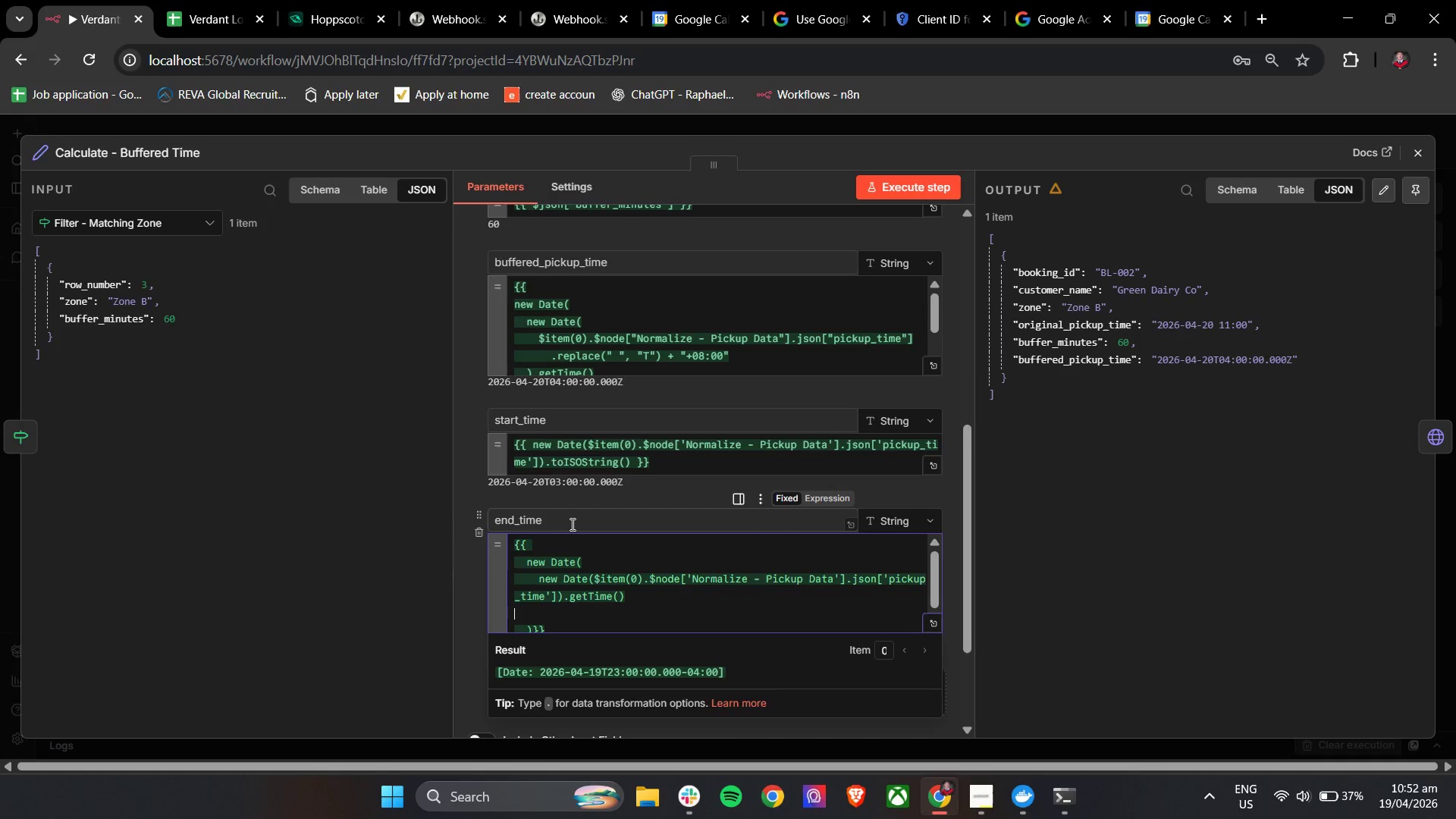 
hold_key(key=Space, duration=0.33)
 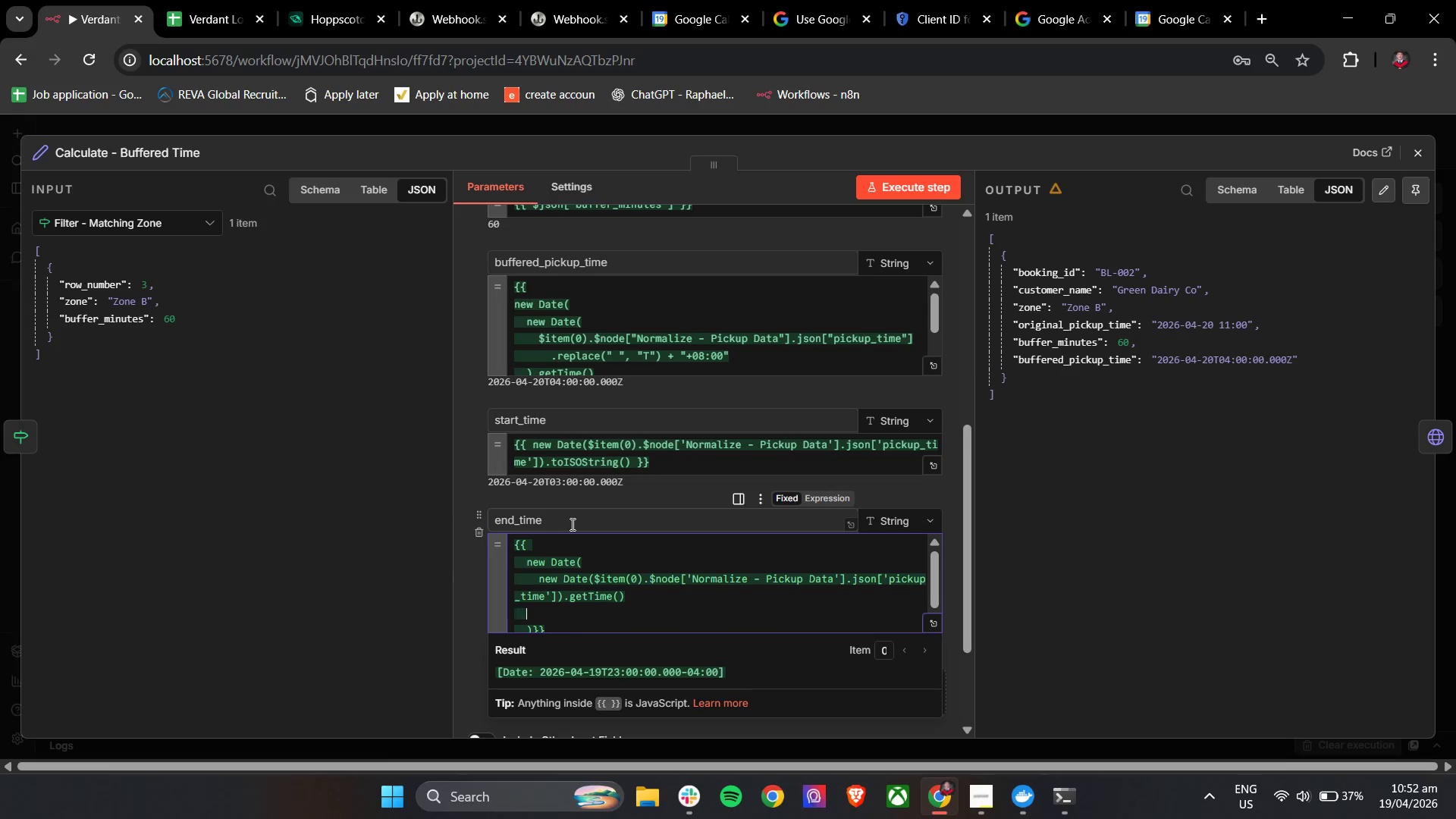 
key(Space)
 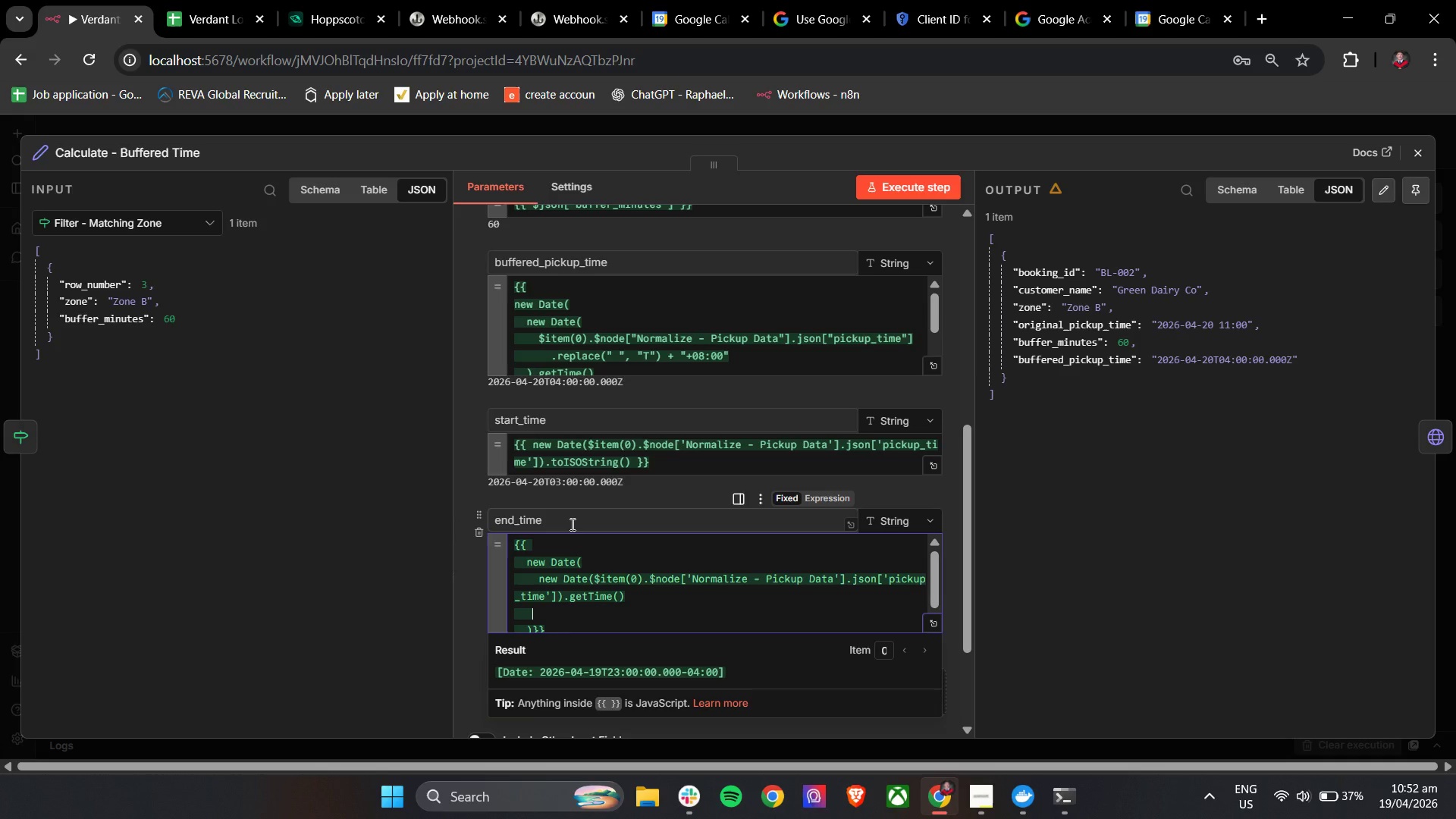 
key(Space)
 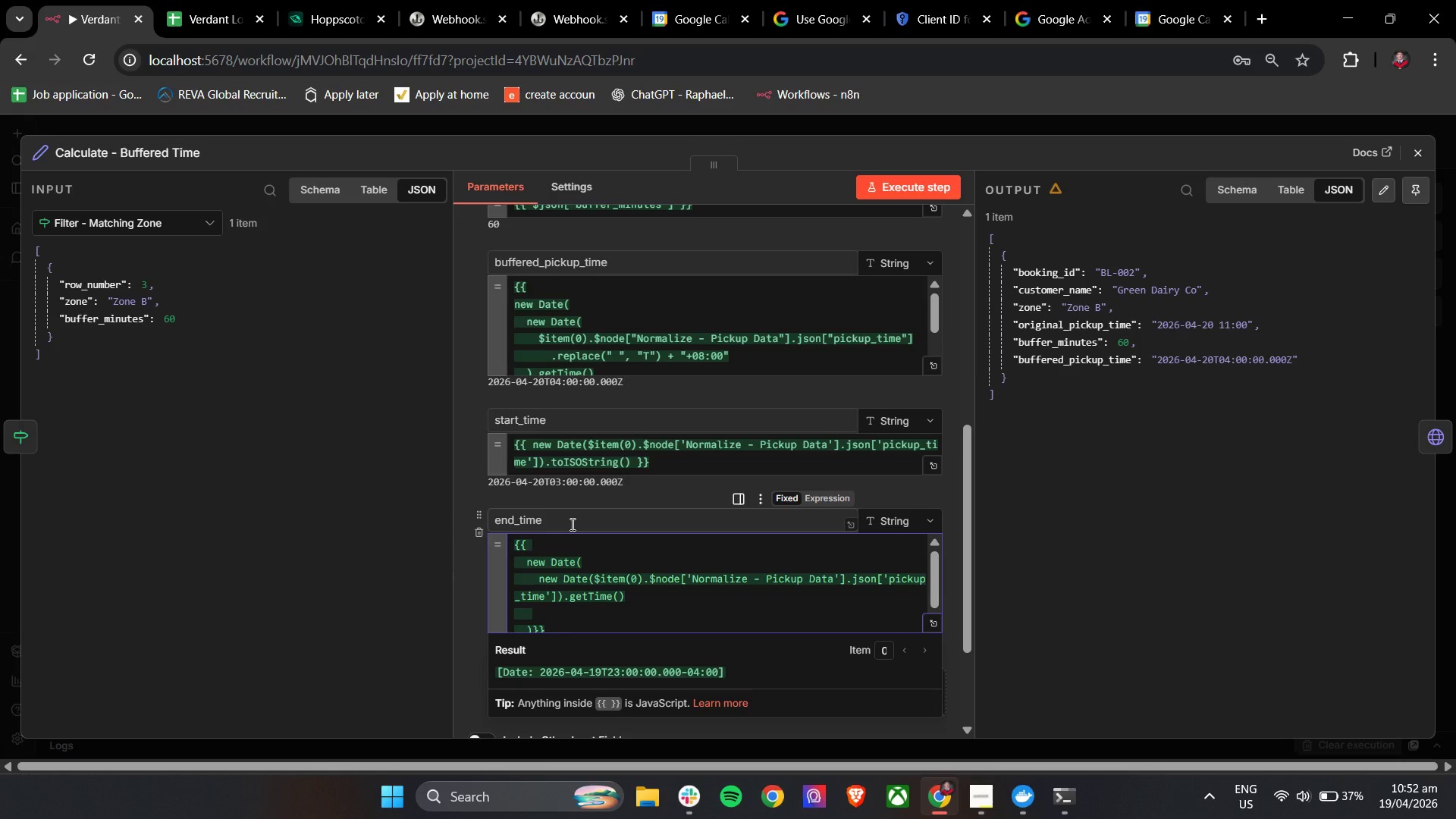 
key(Space)
 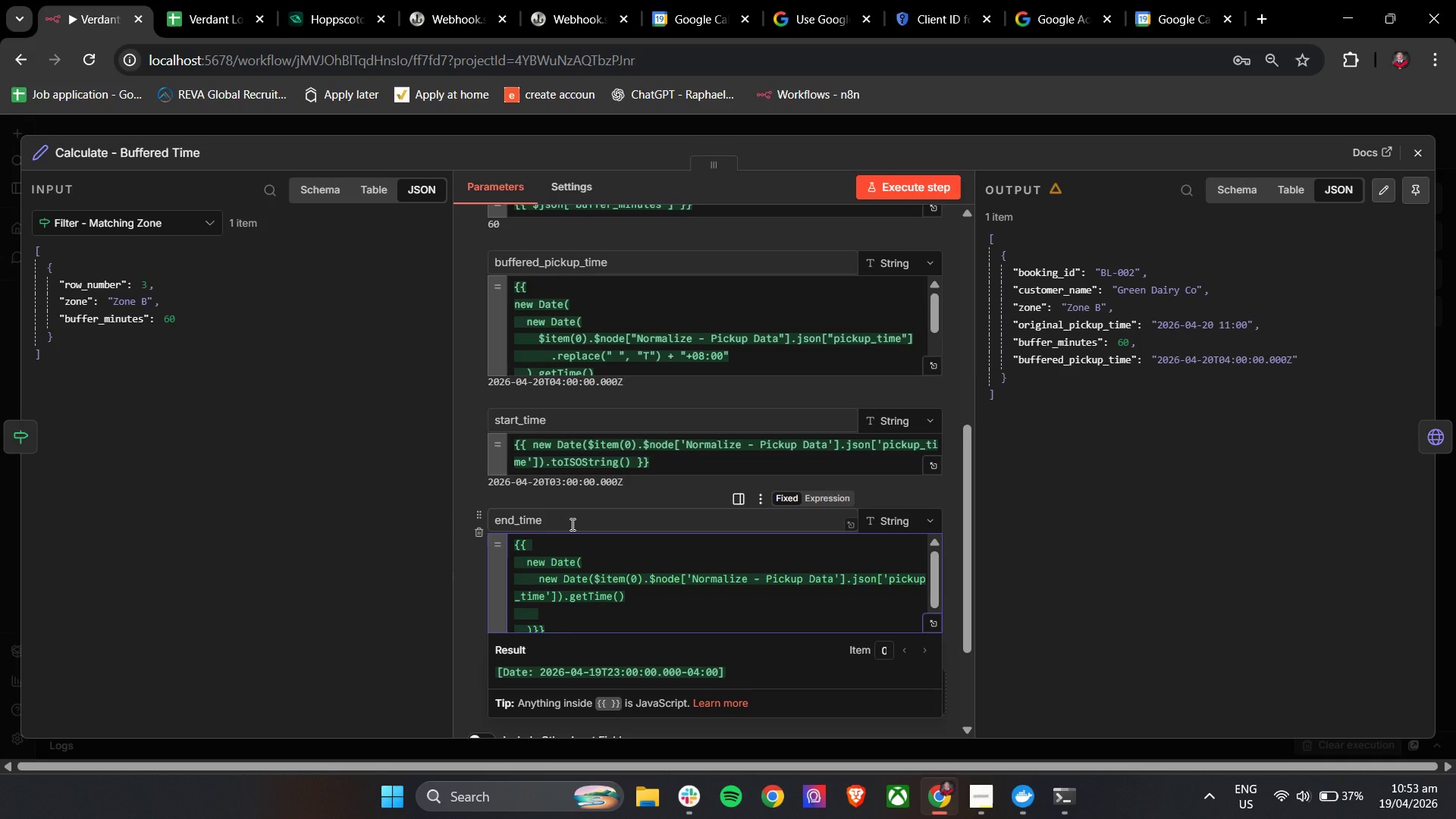 
type(+ (60 * ^)
key(Backspace)
type(60000)
 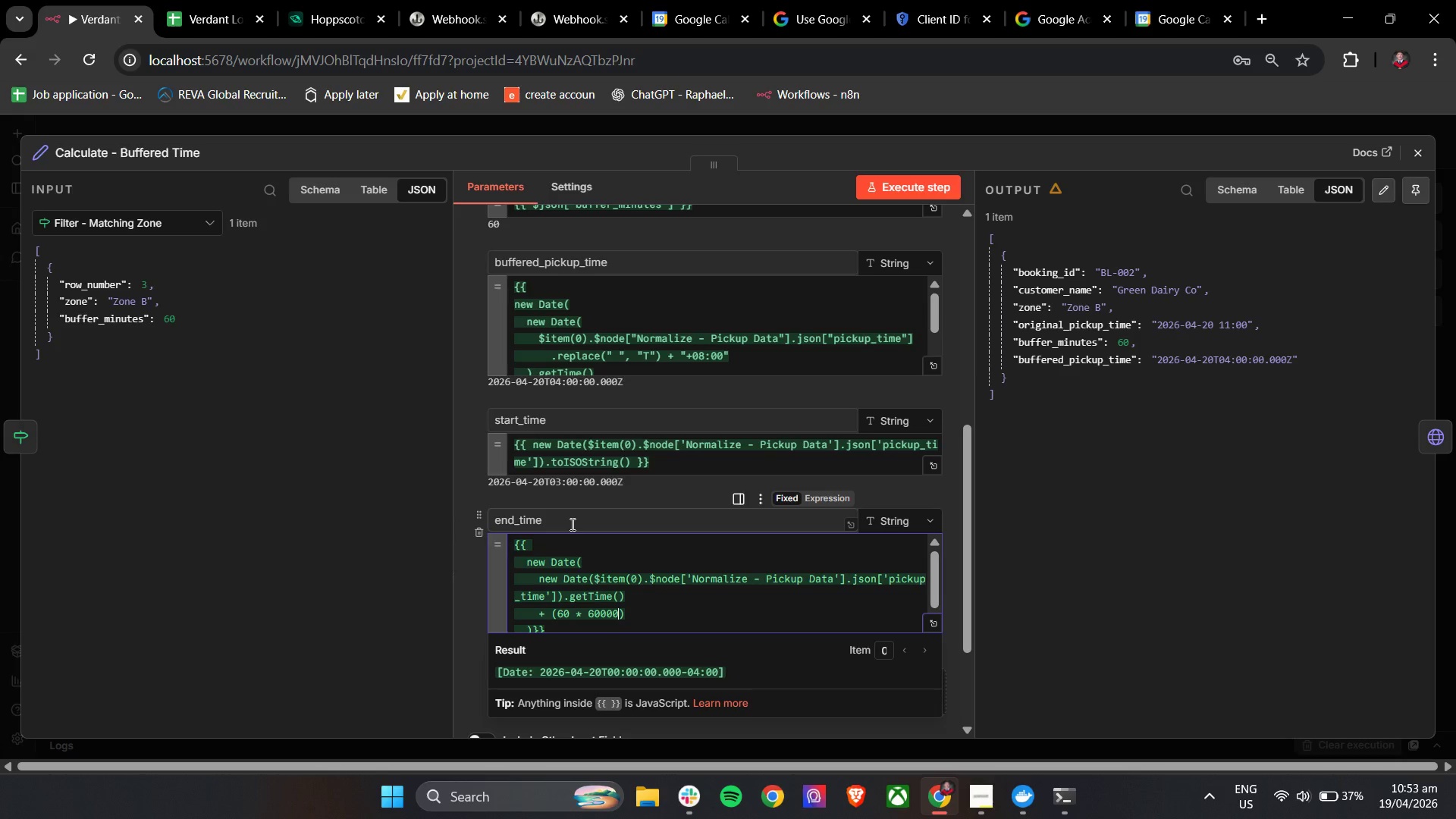 
scroll: coordinate [571, 524], scroll_direction: down, amount: 2.0
 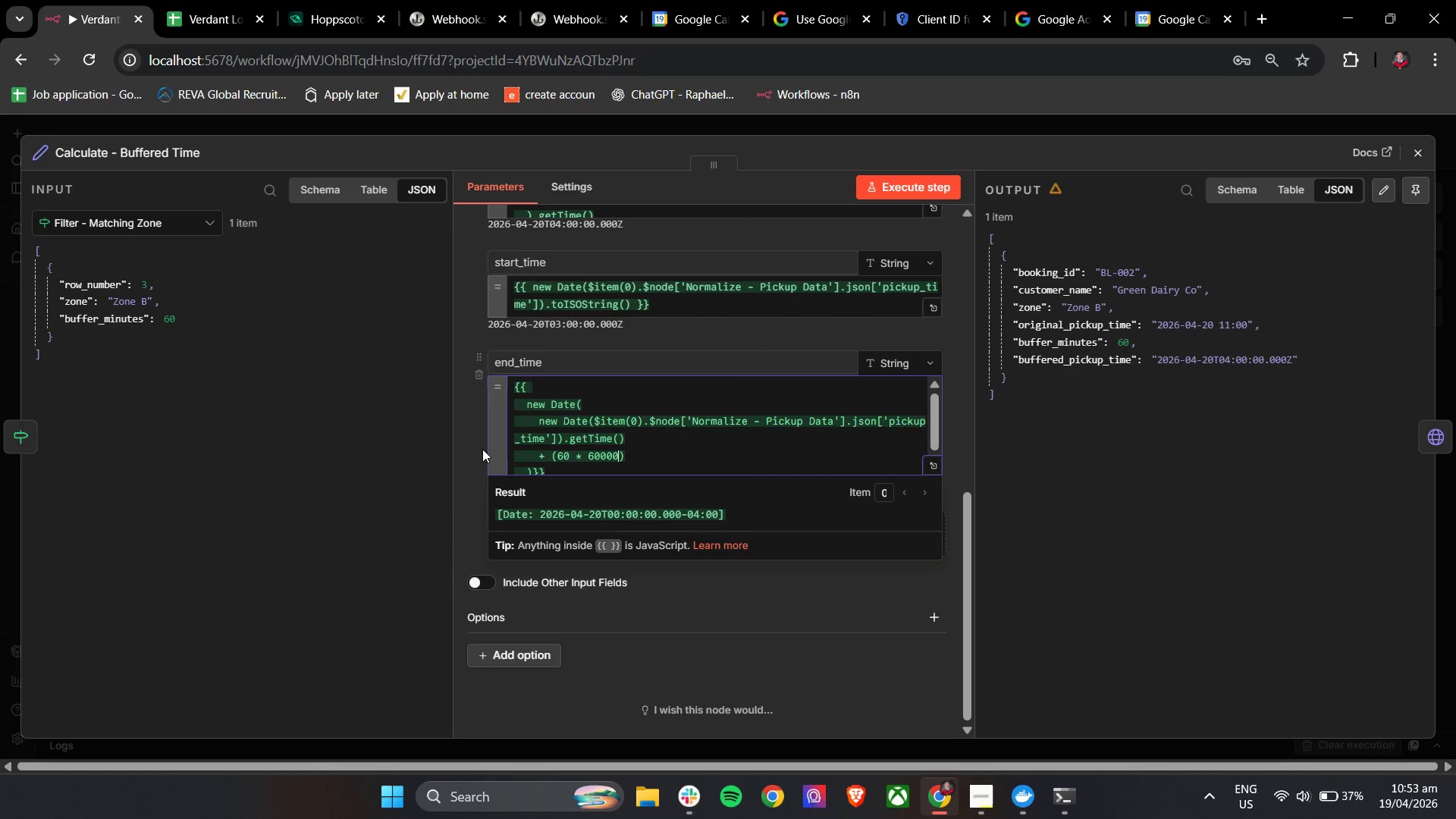 
left_click([477, 445])
 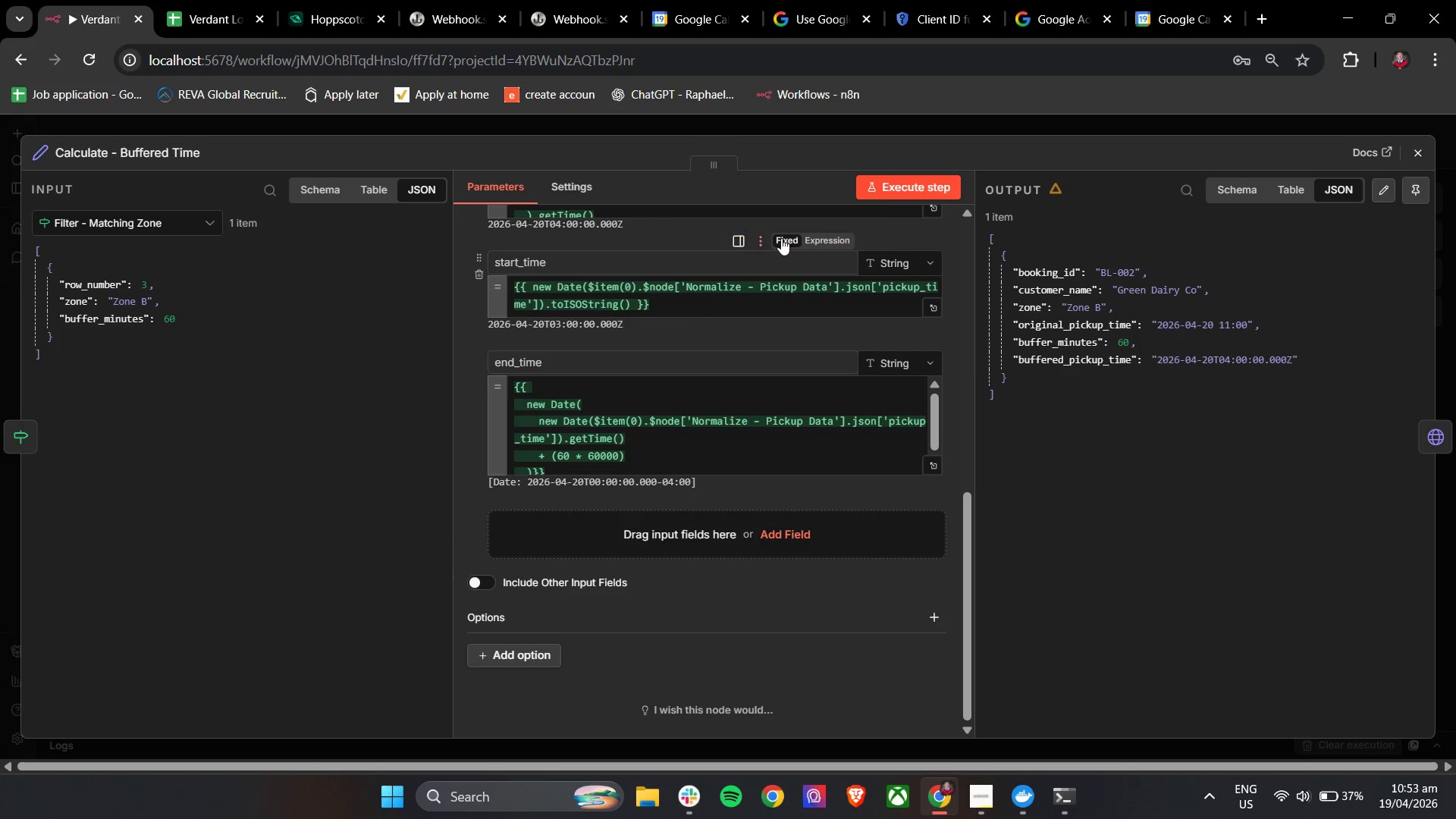 
left_click([880, 193])
 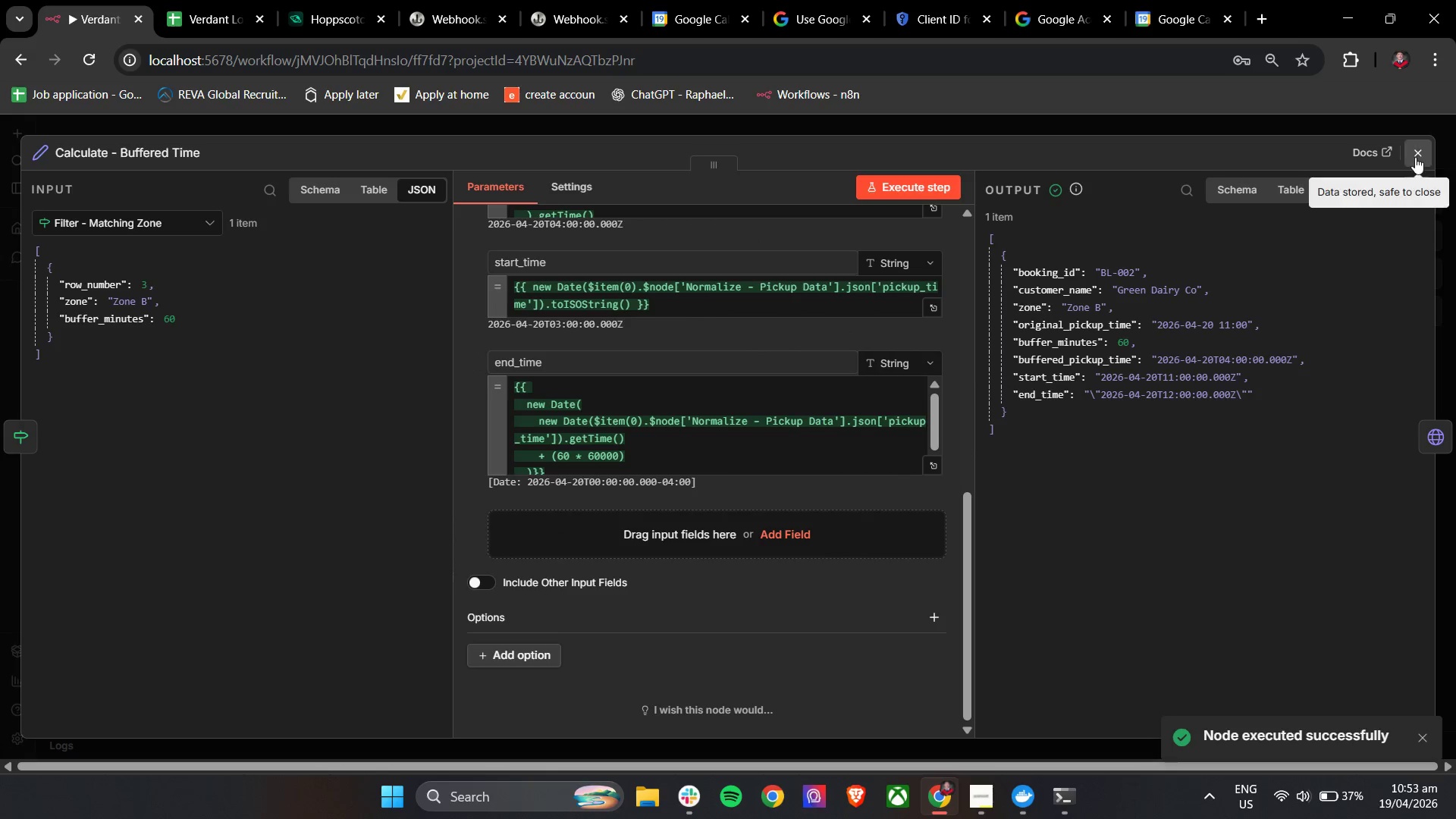 
left_click([1416, 153])
 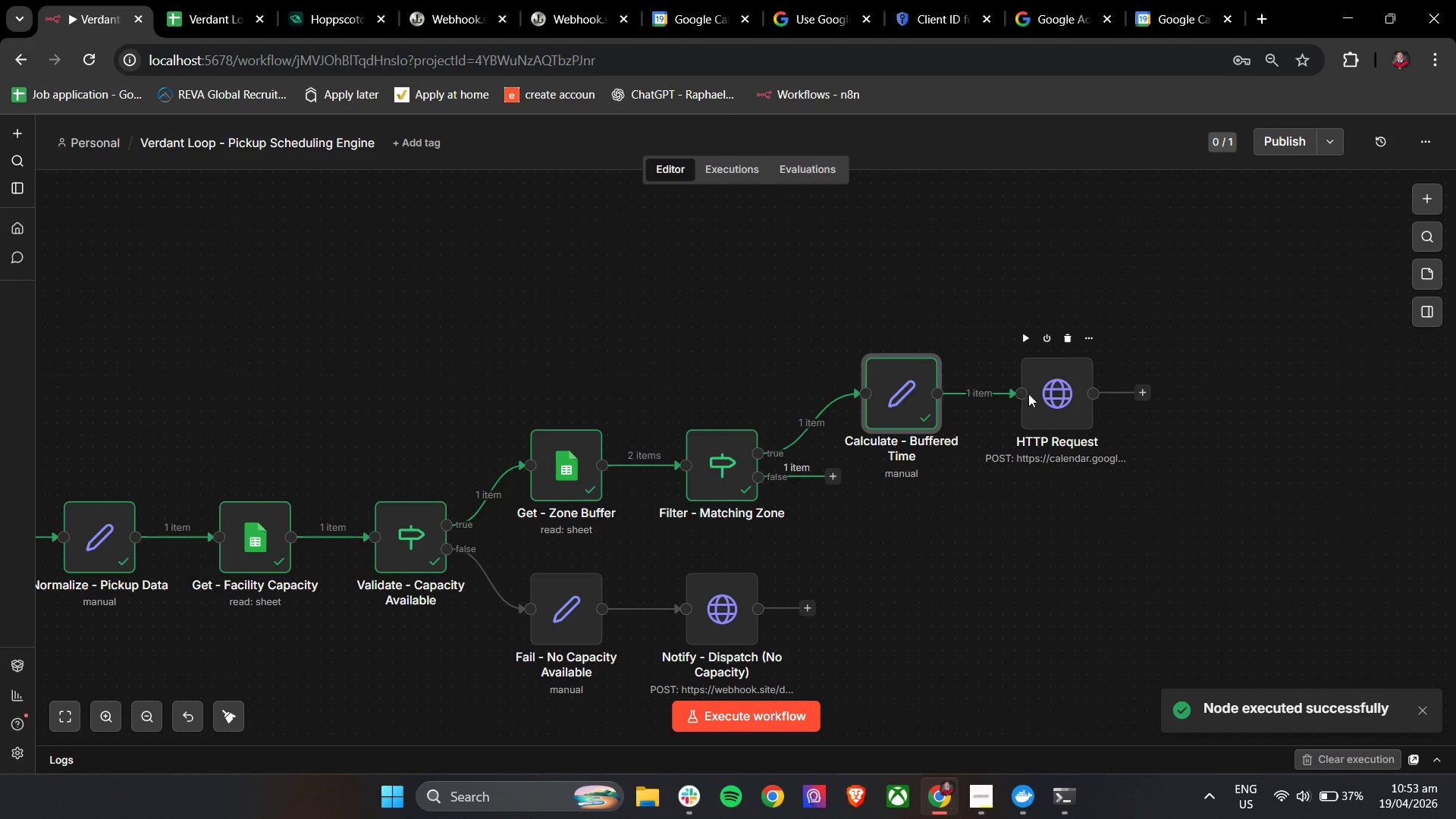 
double_click([1053, 394])
 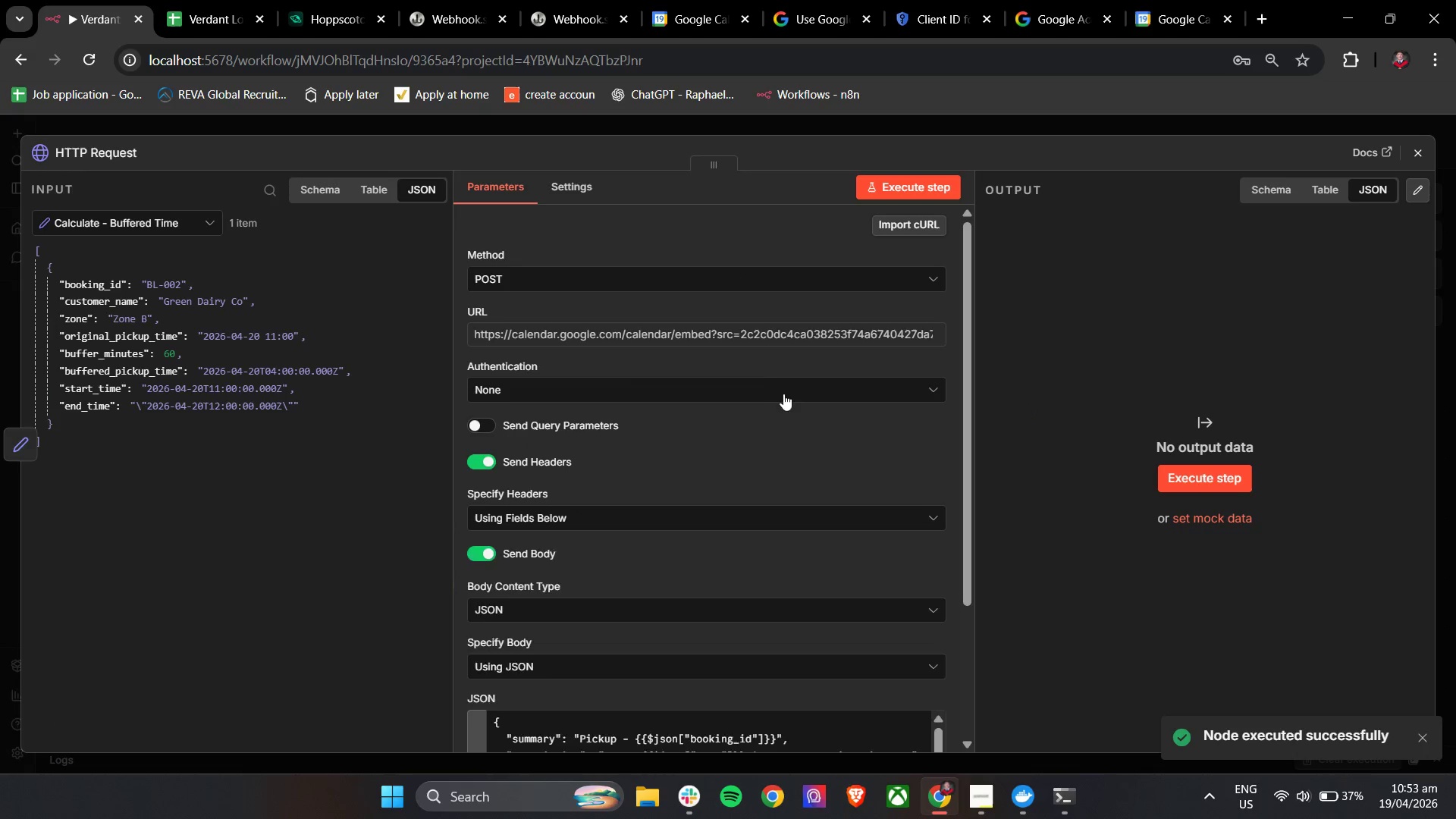 
scroll: coordinate [873, 523], scroll_direction: down, amount: 9.0
 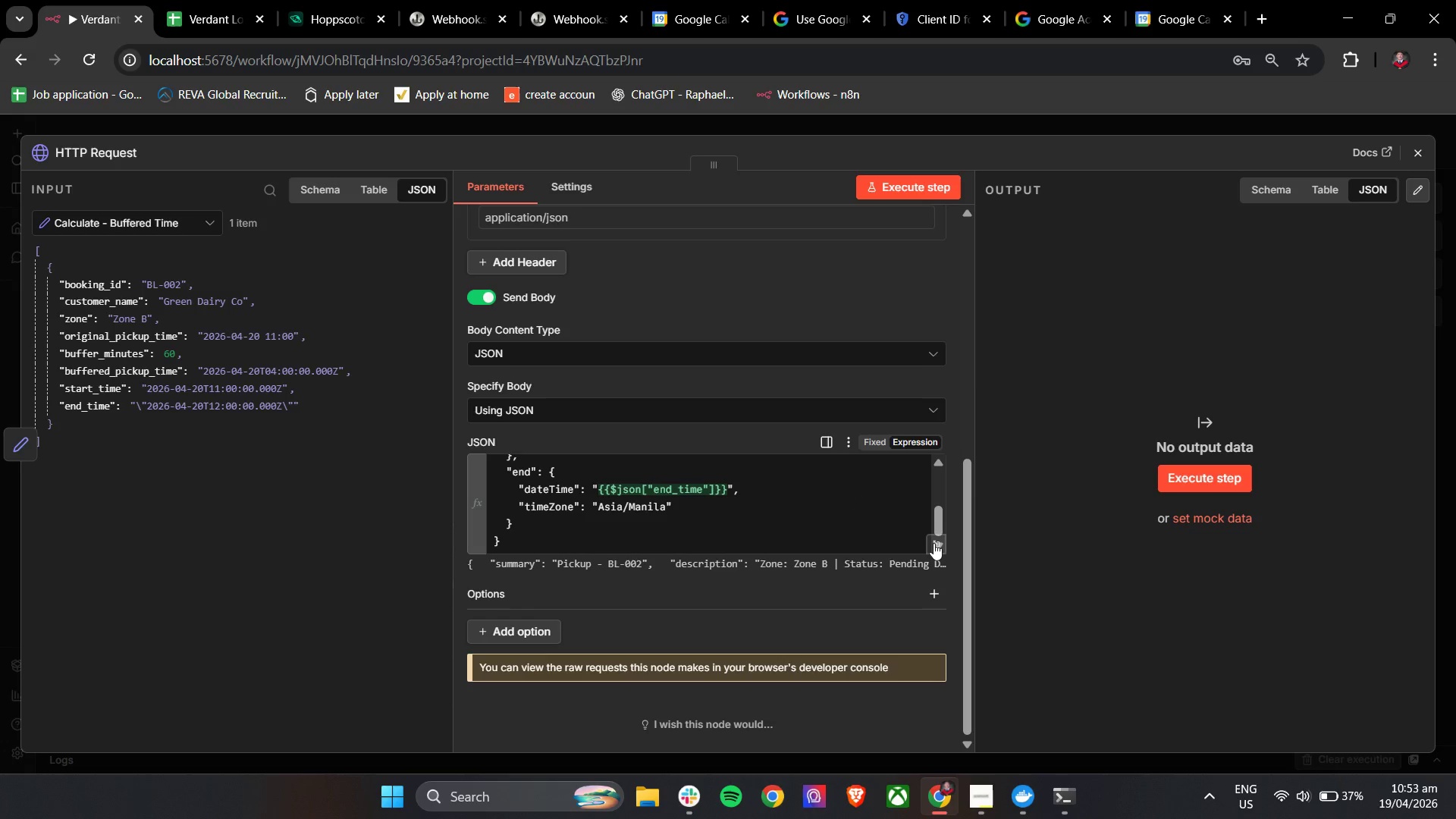 
left_click([934, 544])
 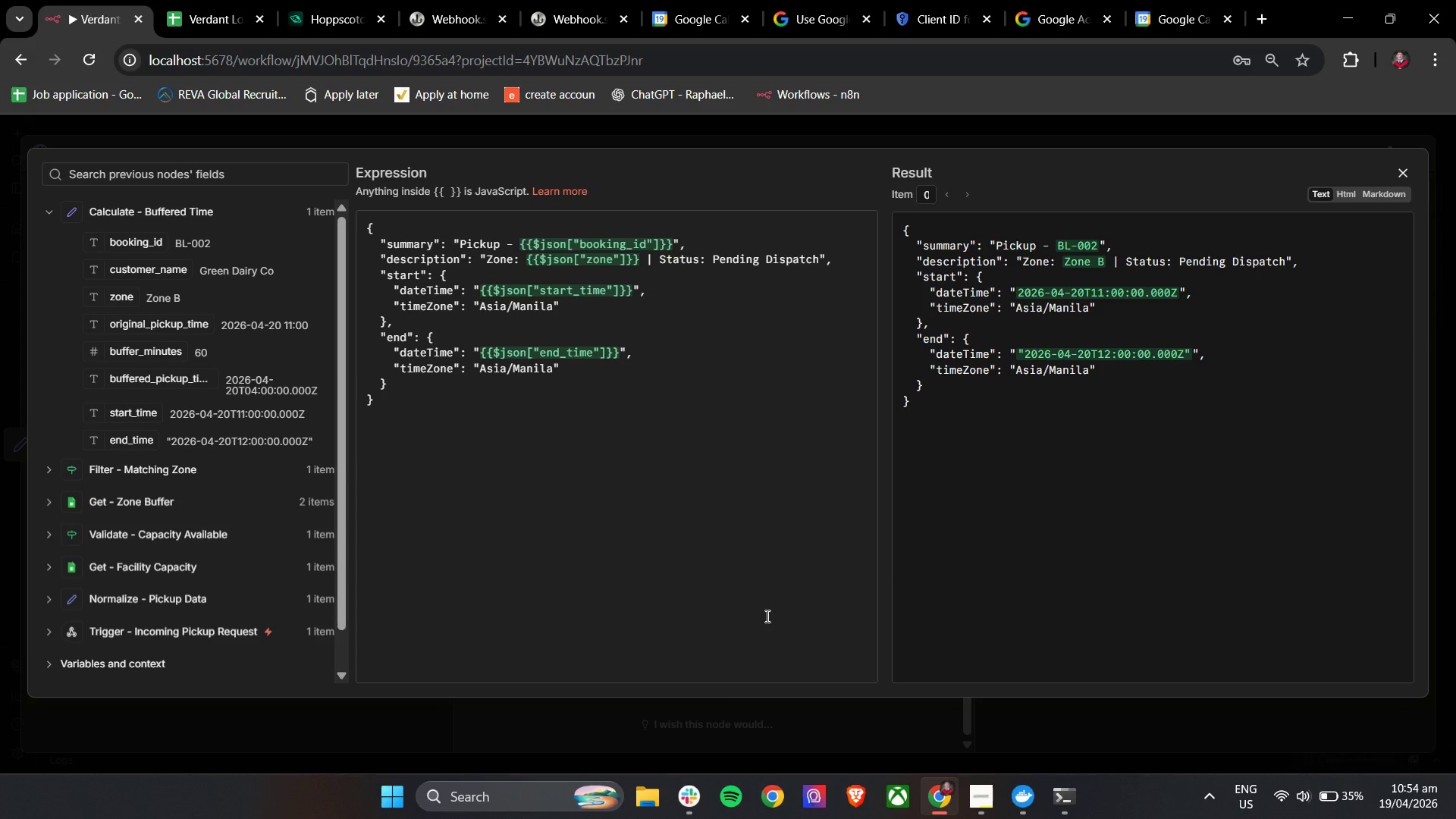 
wait(83.92)
 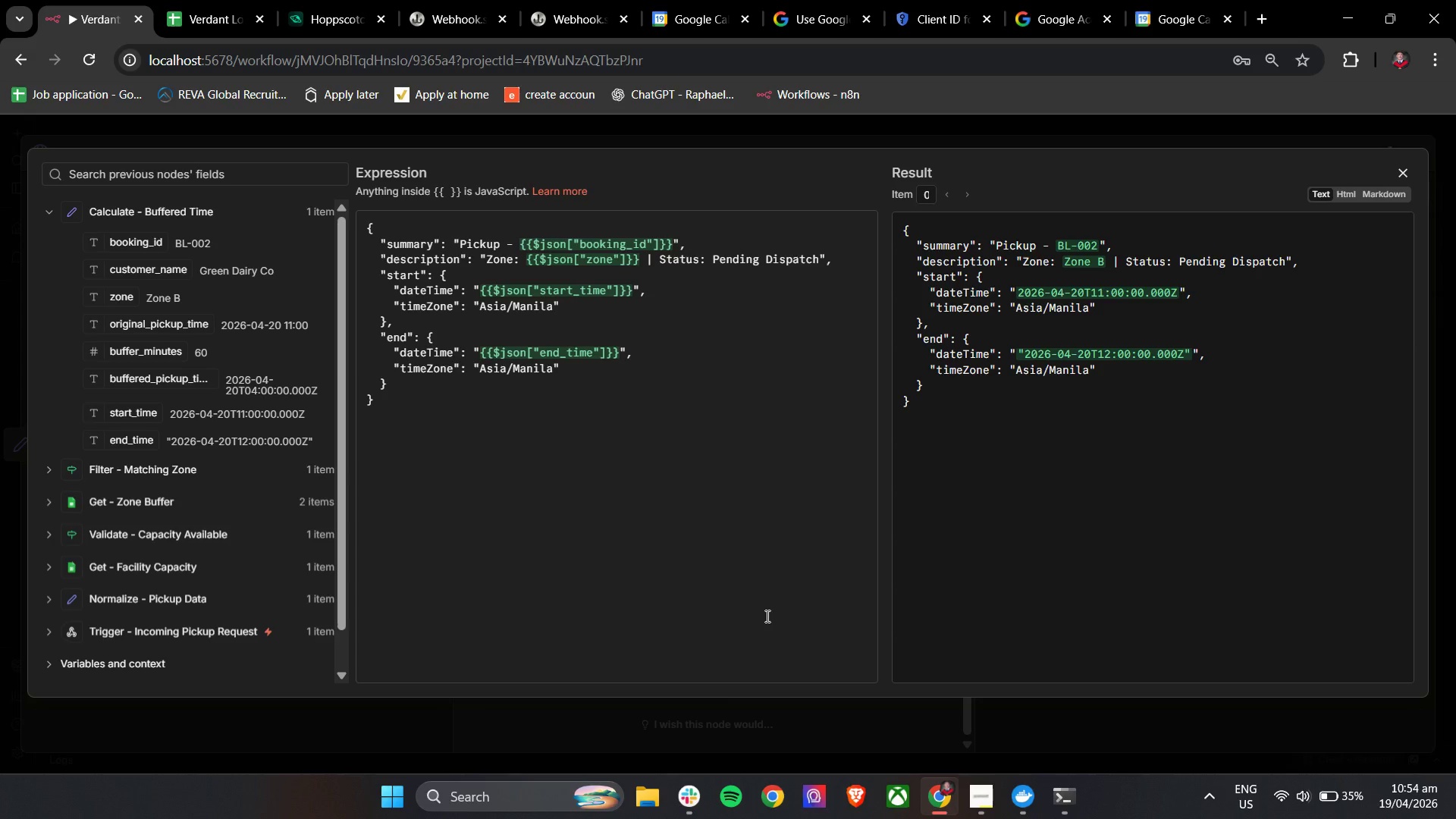 
left_click([1407, 172])
 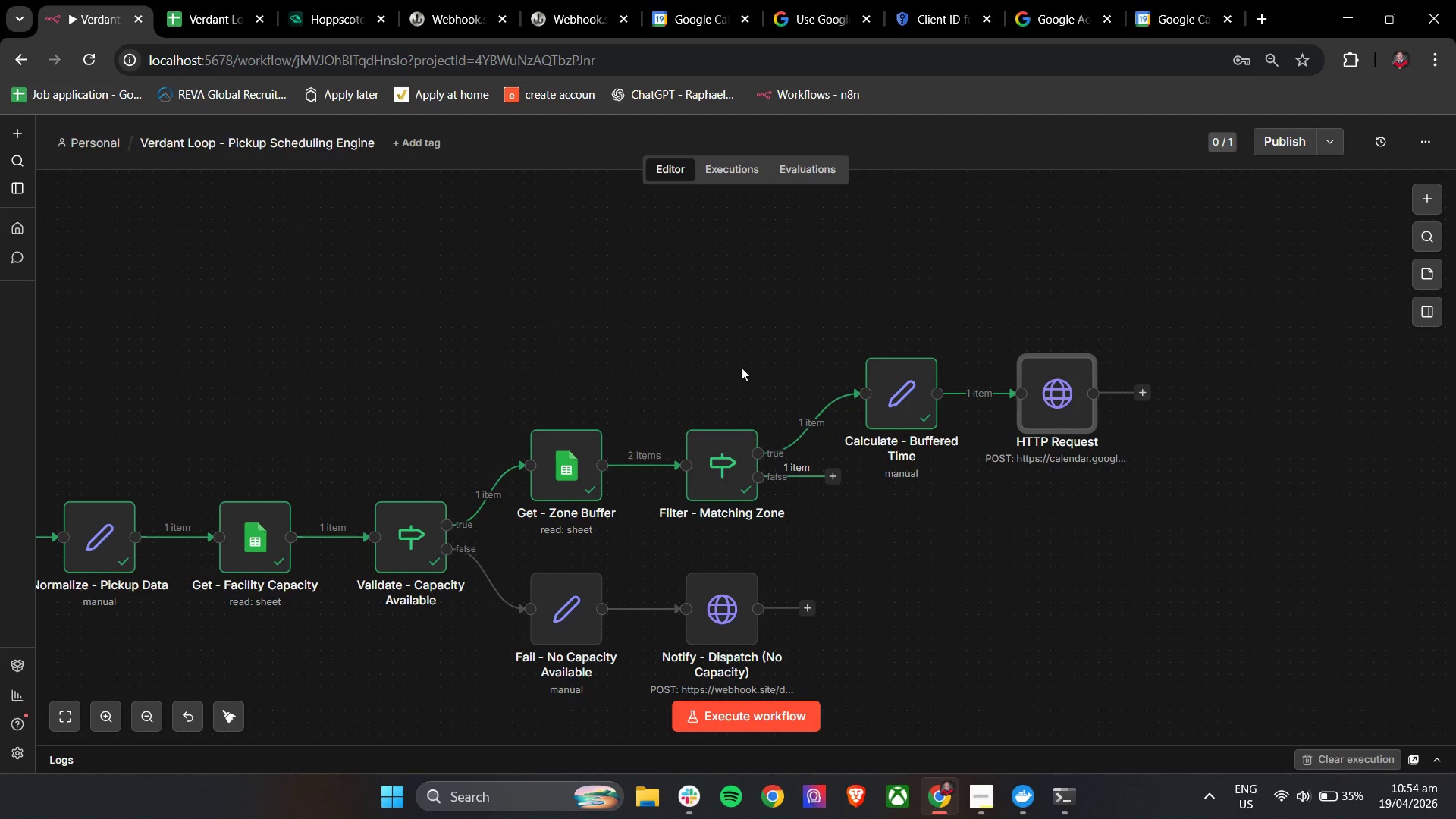 
double_click([908, 384])
 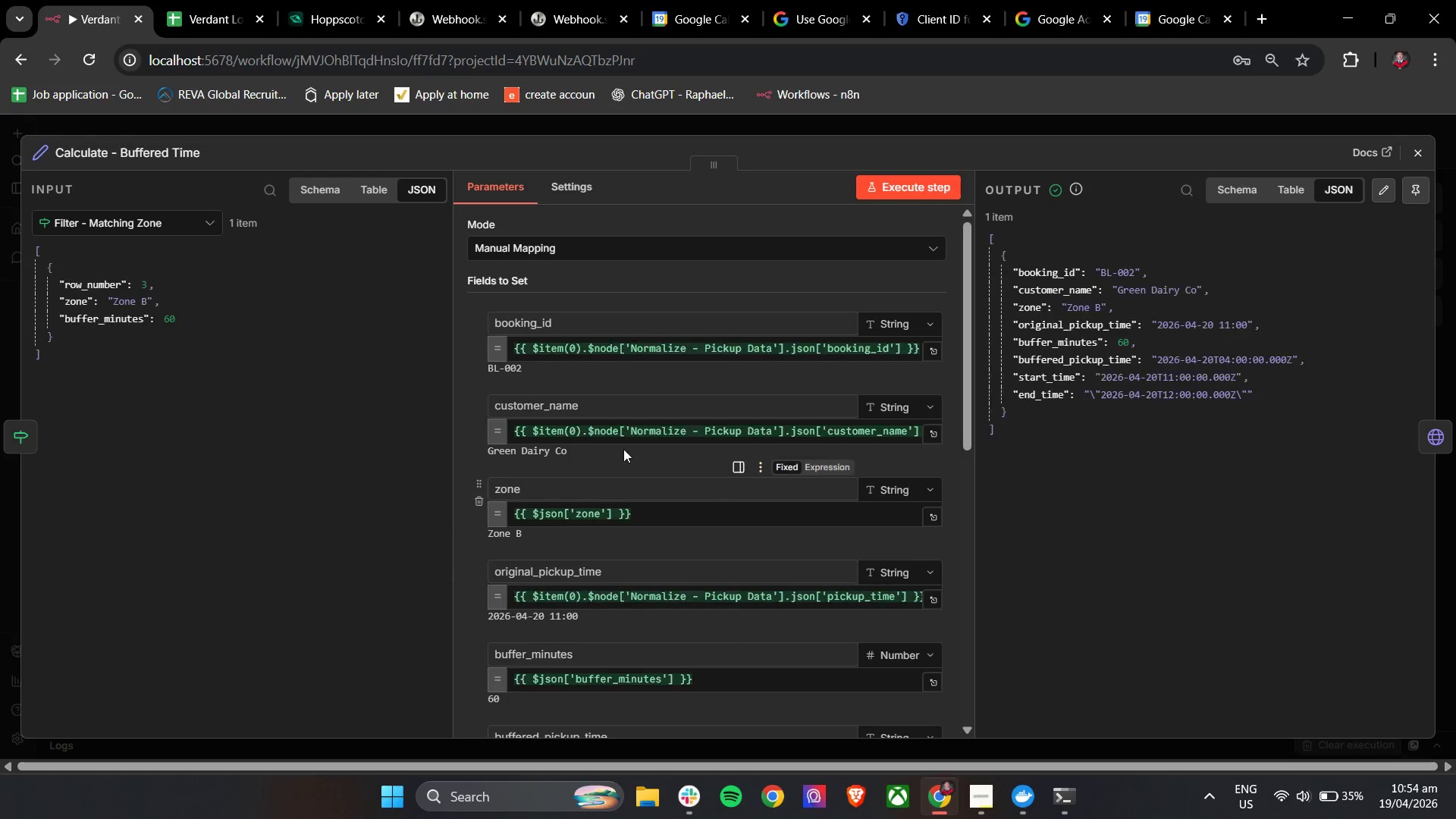 
scroll: coordinate [625, 584], scroll_direction: down, amount: 6.0
 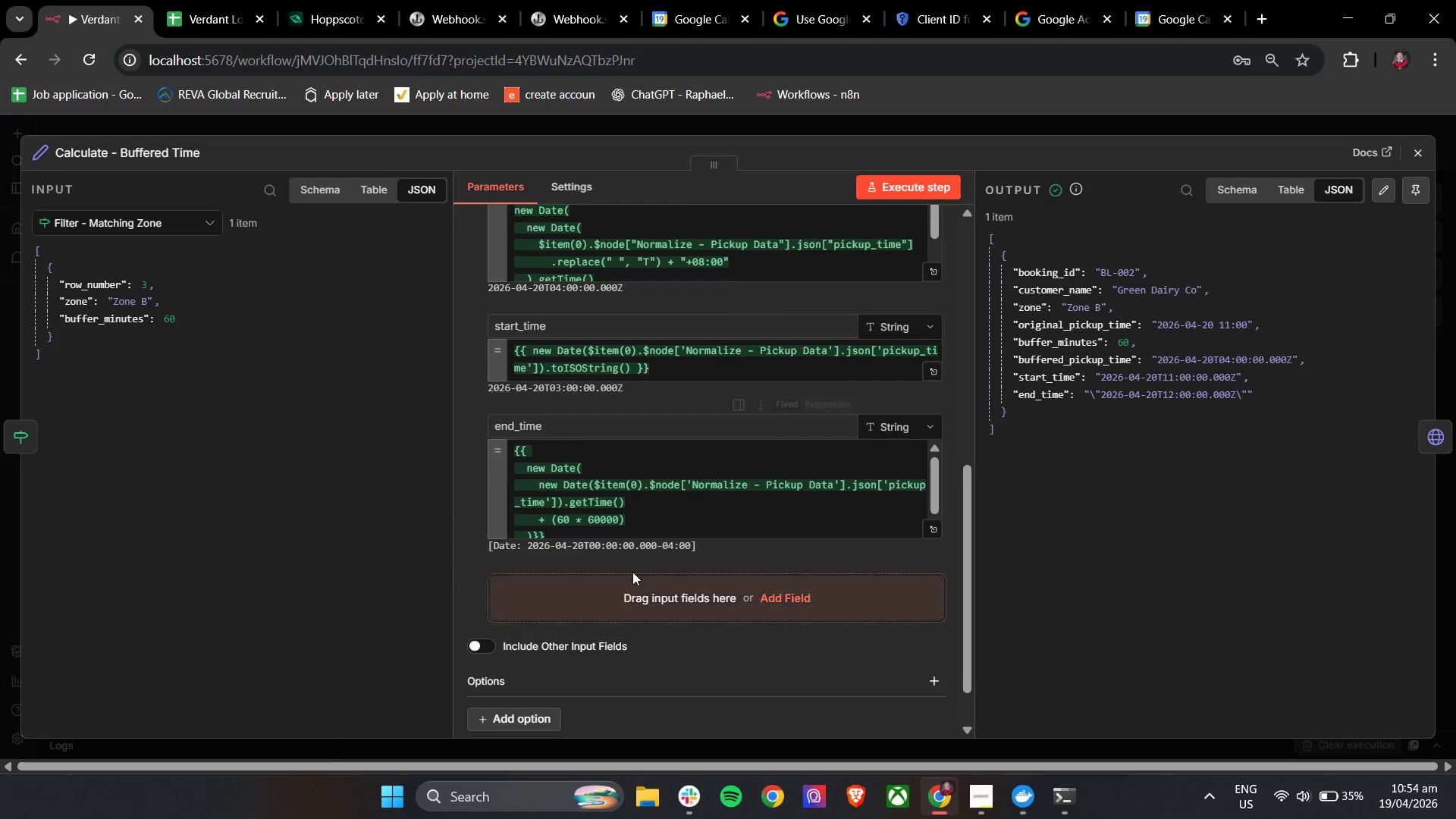 
scroll: coordinate [640, 516], scroll_direction: up, amount: 1.0
 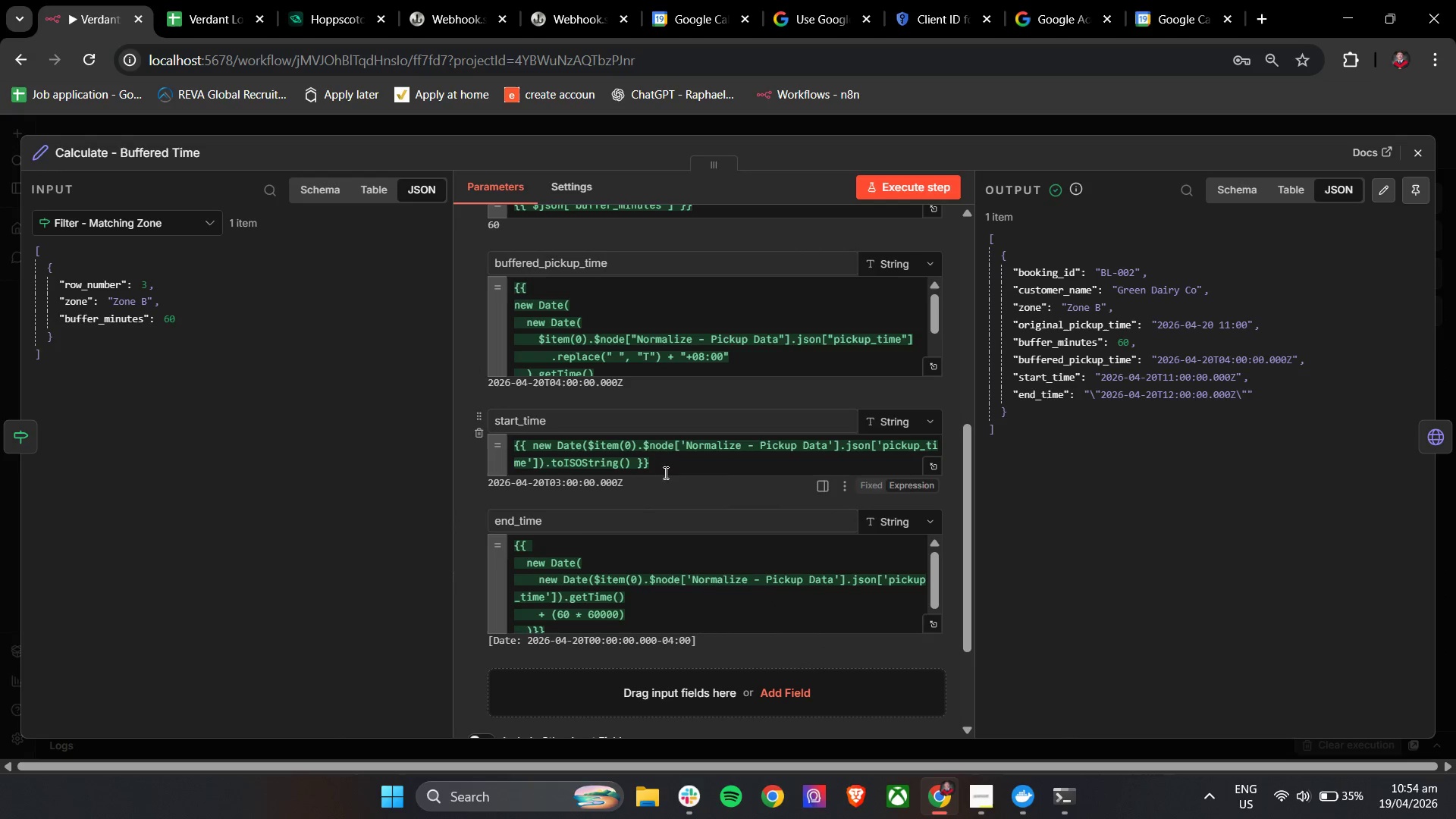 
left_click([668, 466])
 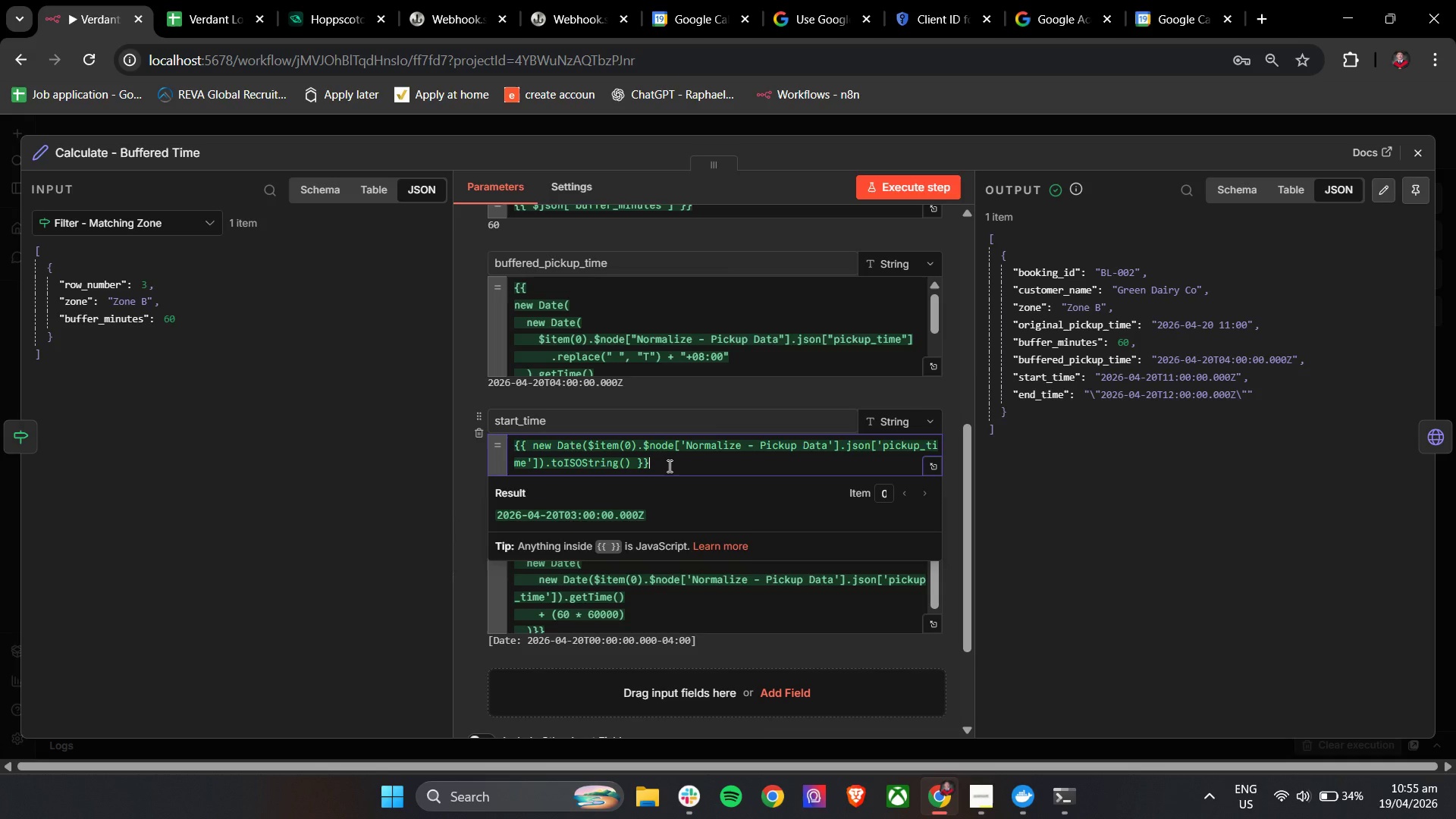 
wait(30.41)
 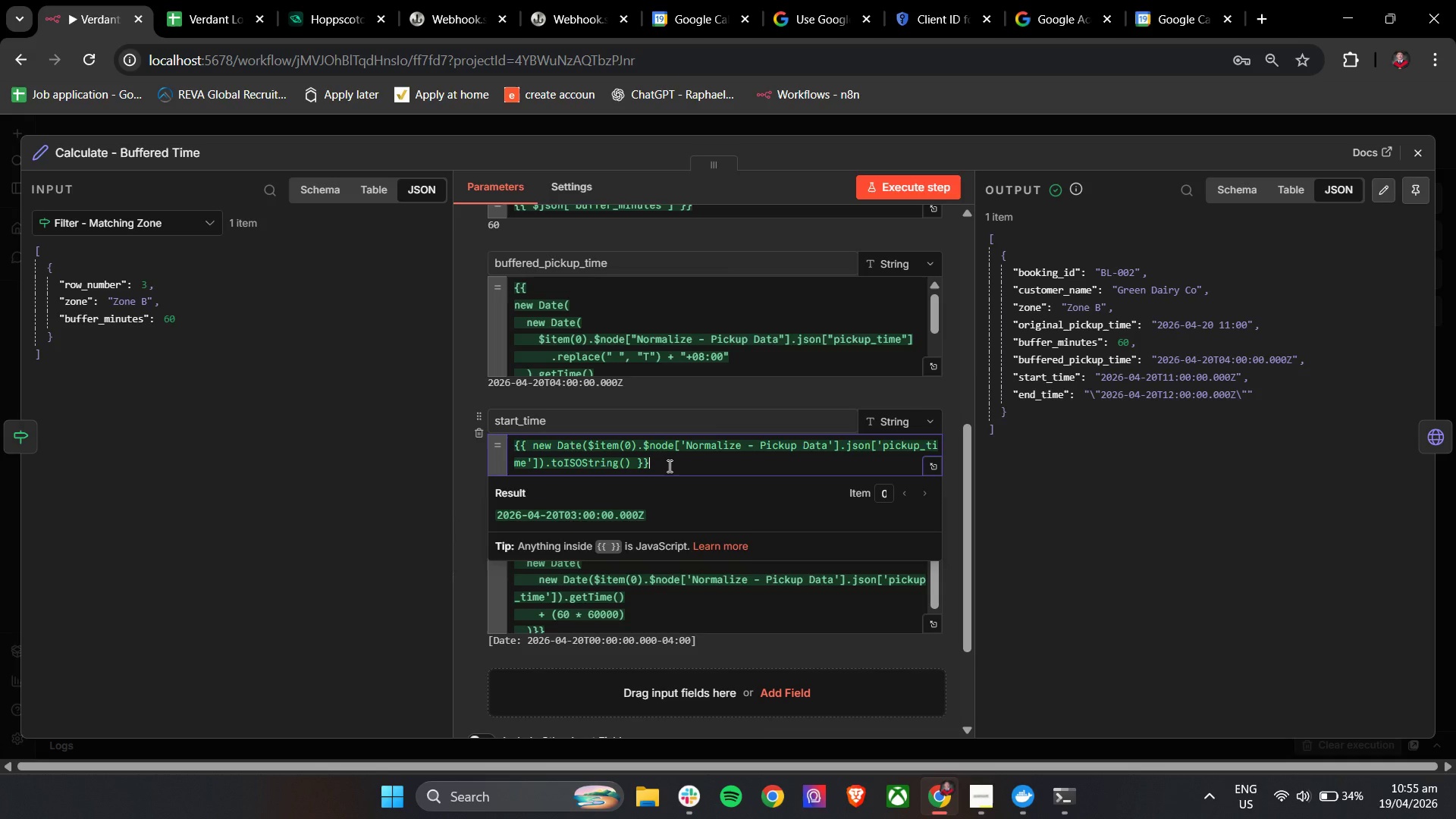 
left_click([462, 485])
 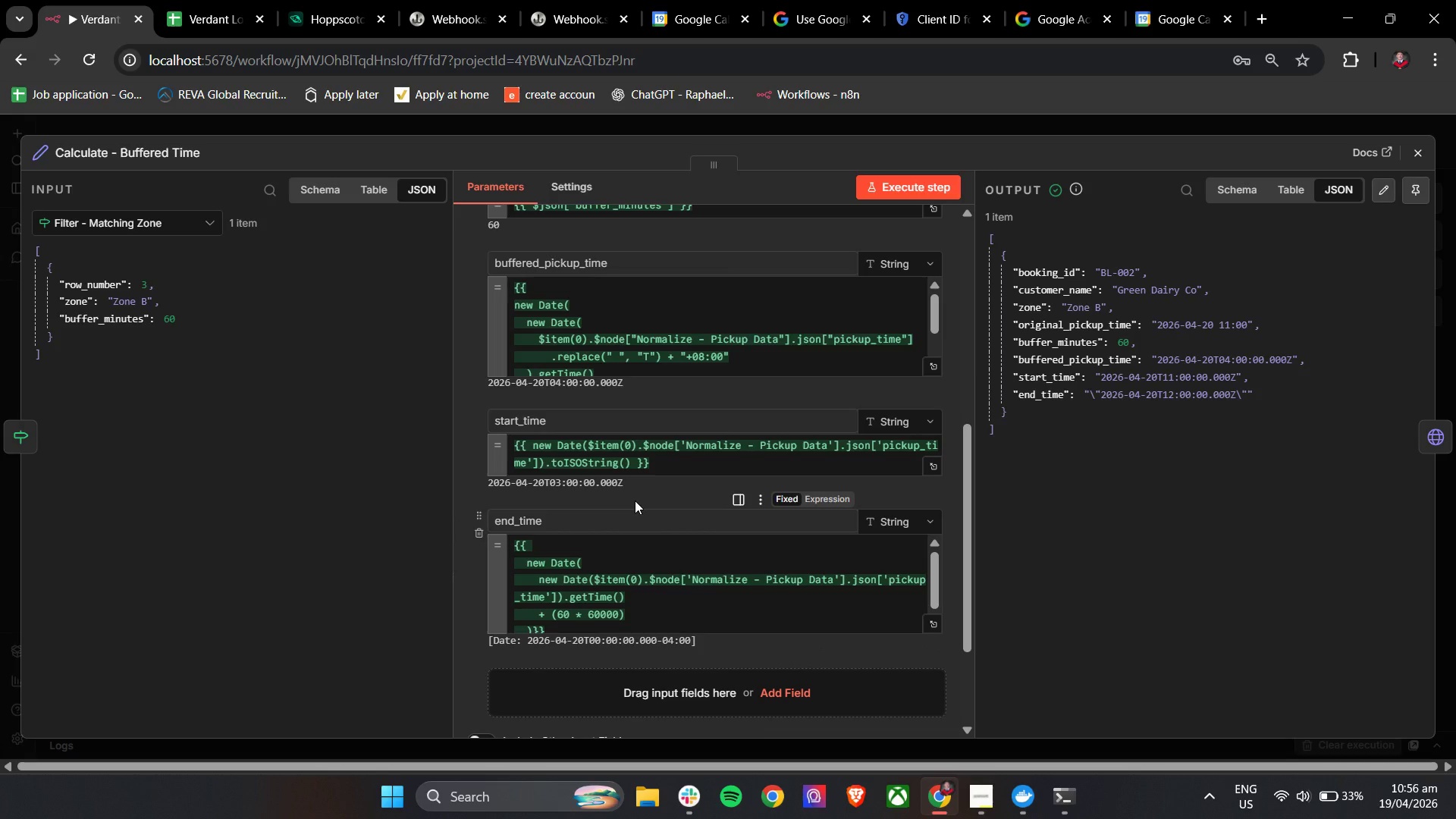 
wait(67.09)
 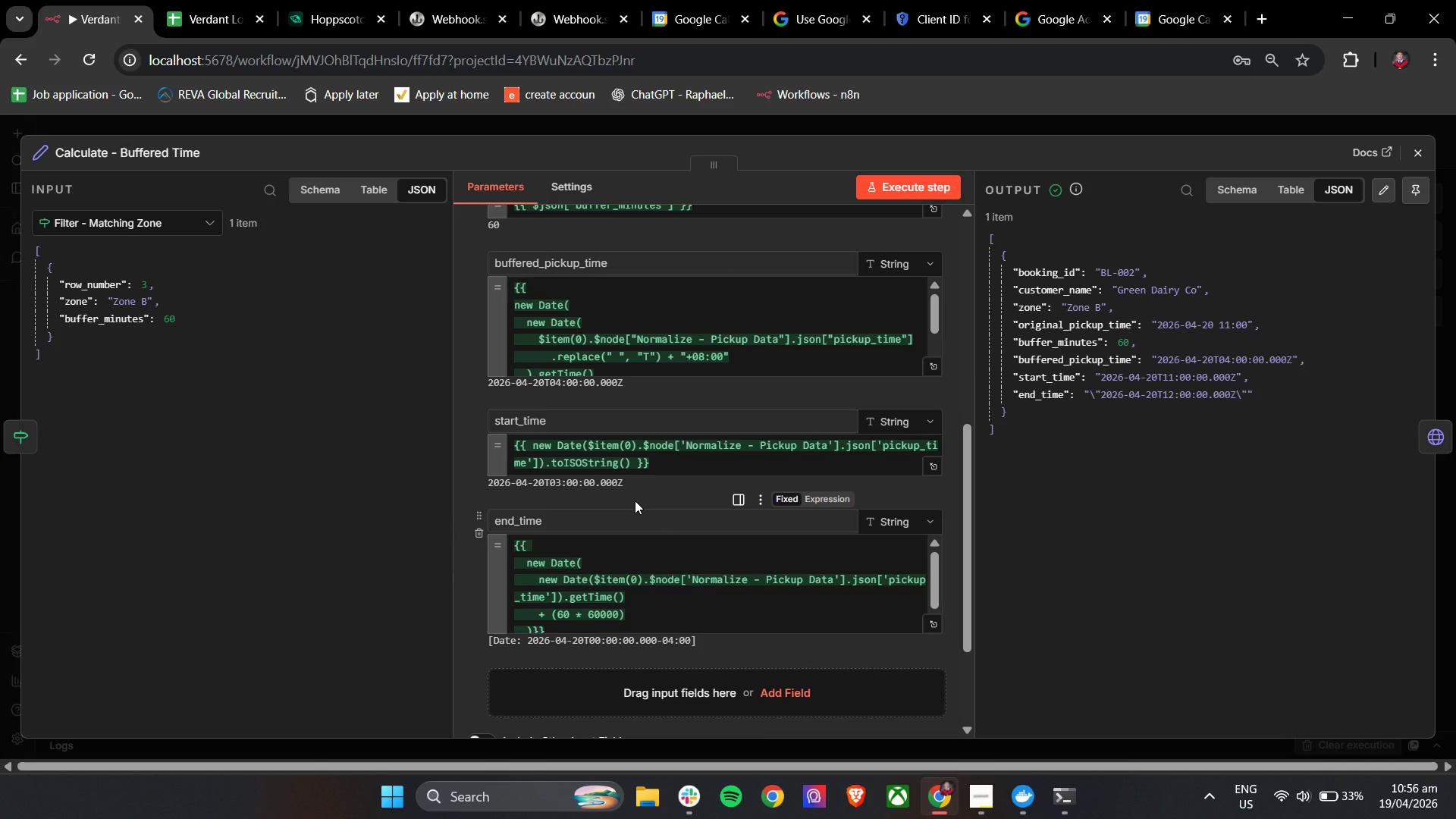 
left_click([692, 802])
 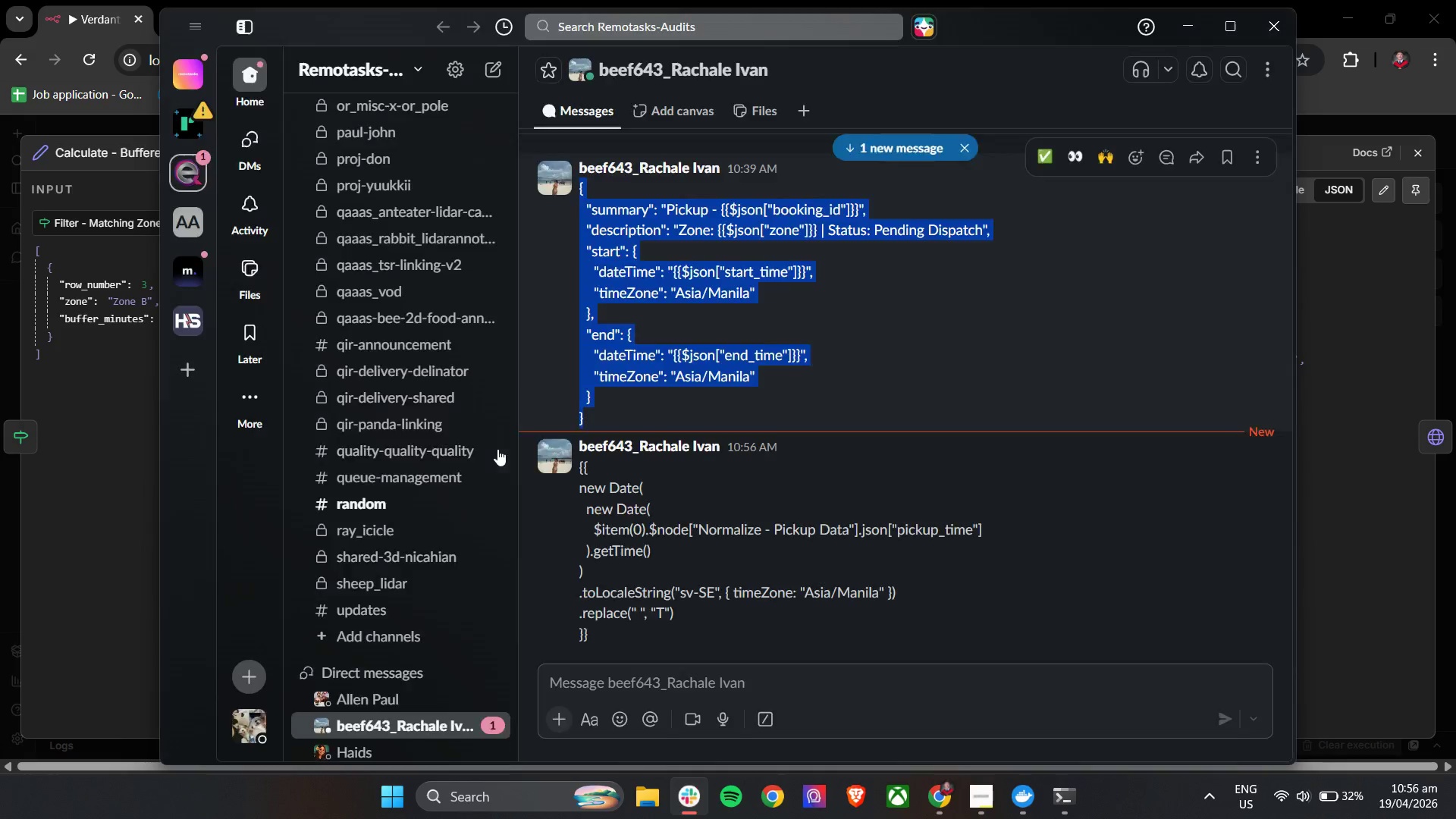 
left_click_drag(start_coordinate=[607, 641], to_coordinate=[581, 526])
 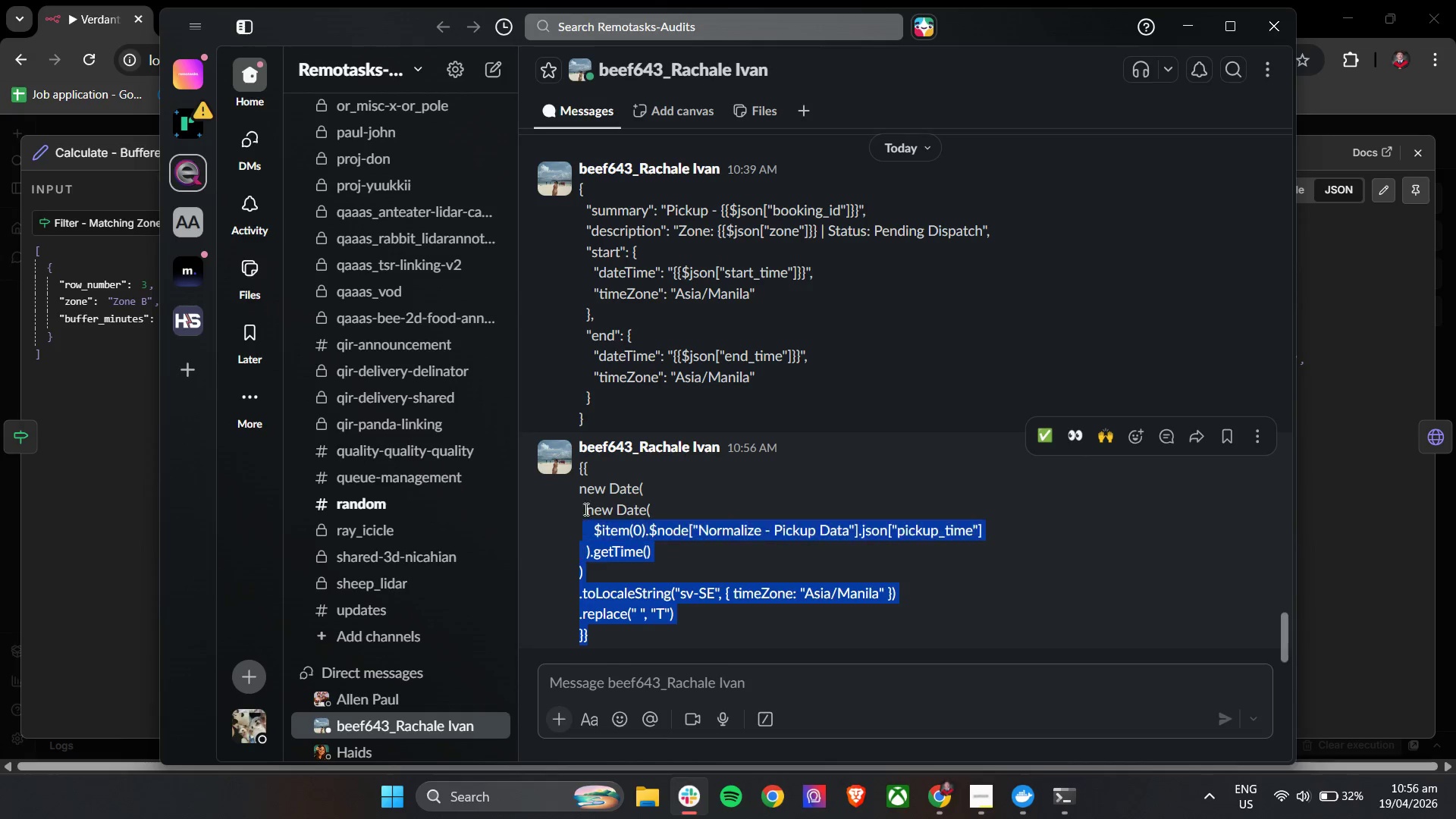 
scroll: coordinate [619, 499], scroll_direction: down, amount: 4.0
 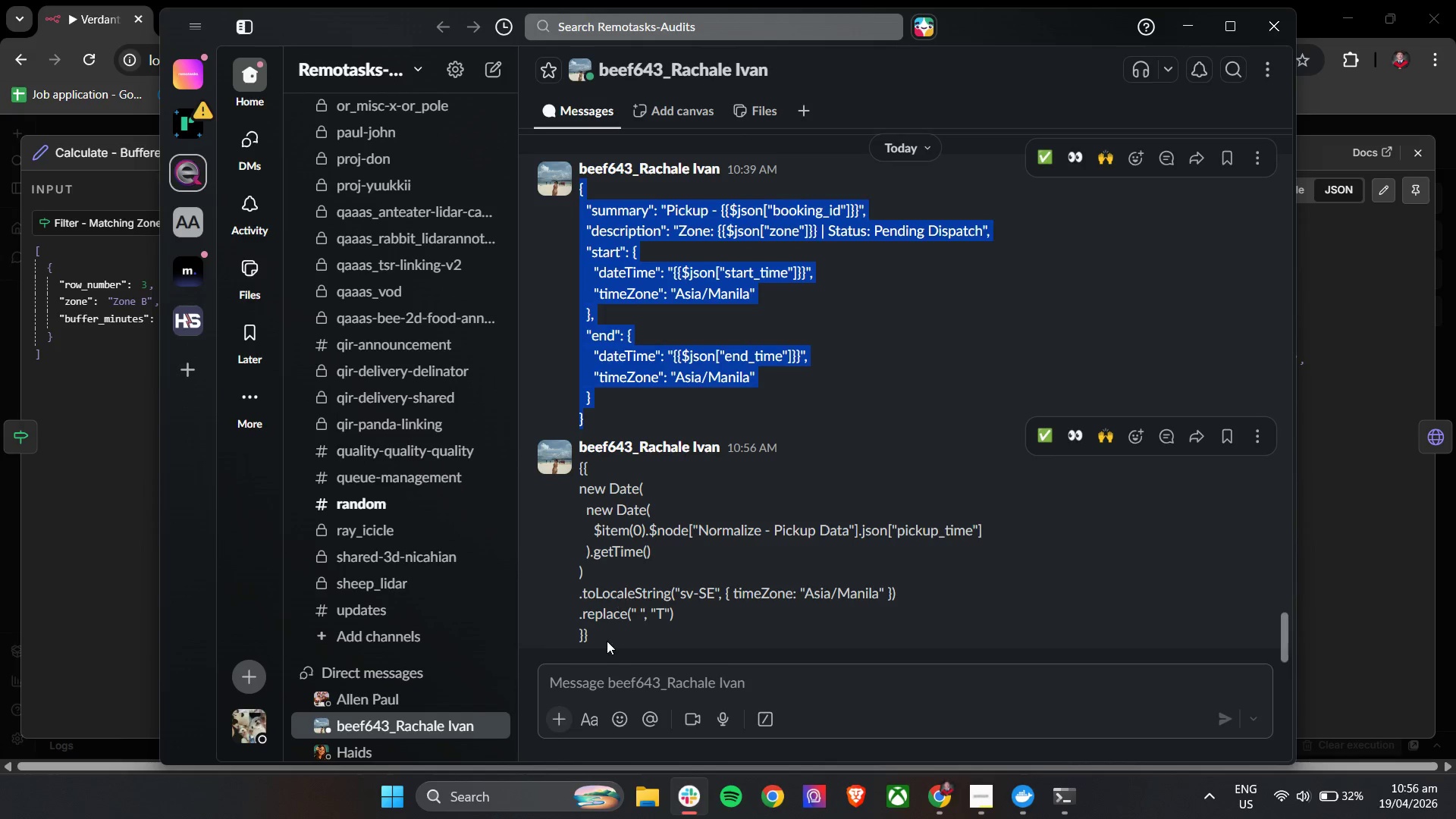 
left_click_drag(start_coordinate=[582, 520], to_coordinate=[574, 466])
 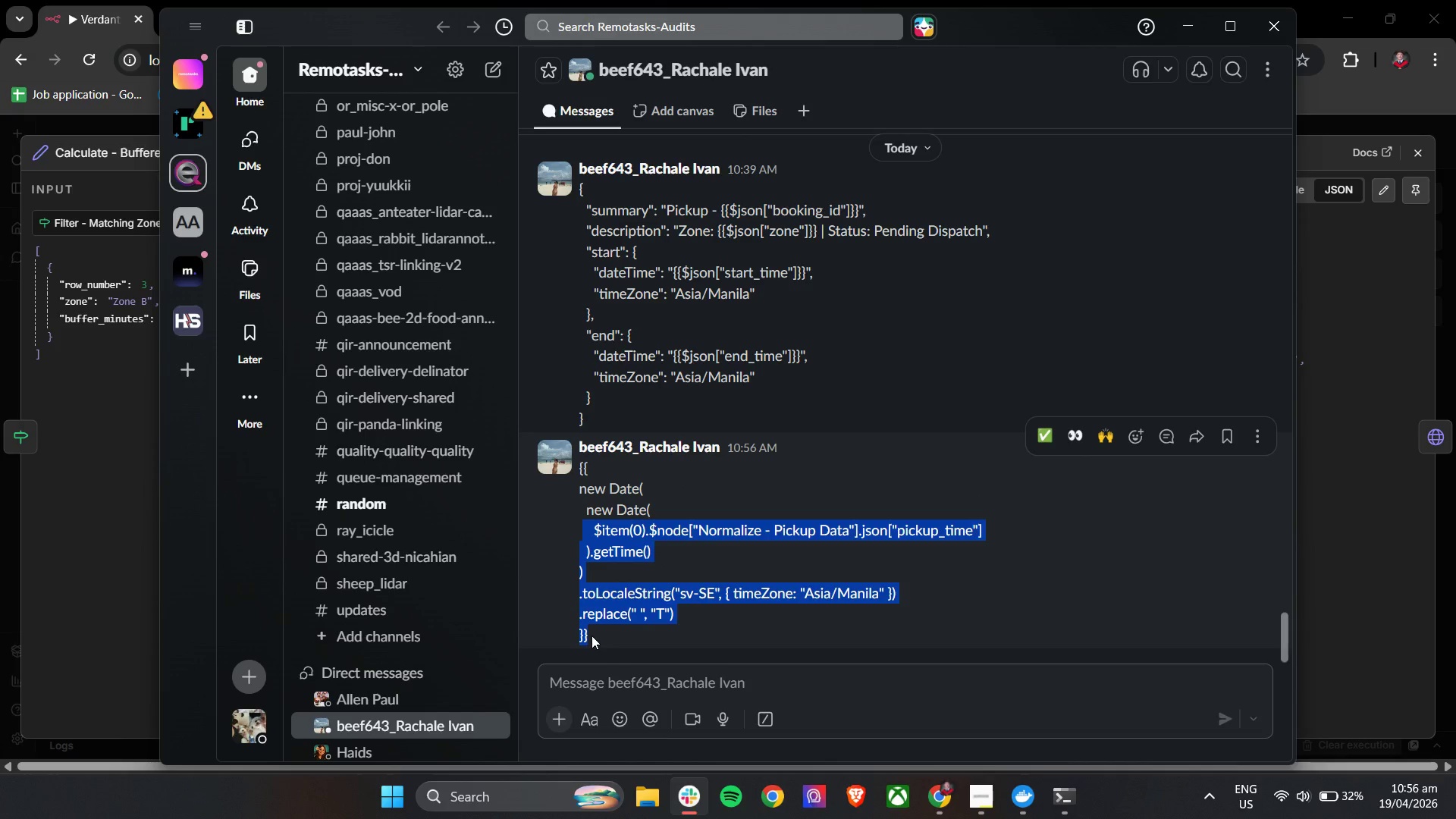 
double_click([594, 635])
 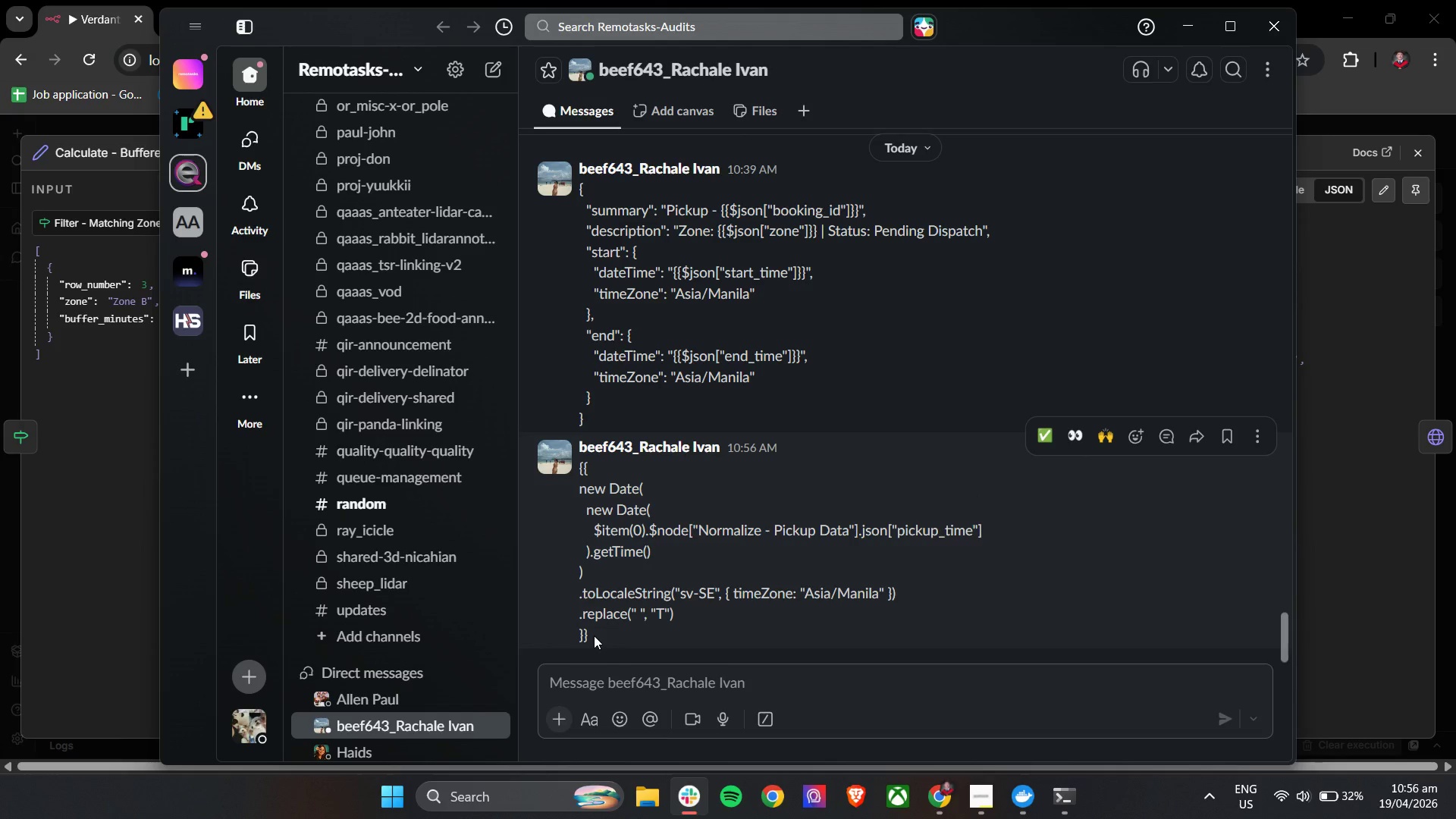 
left_click_drag(start_coordinate=[594, 635], to_coordinate=[580, 472])
 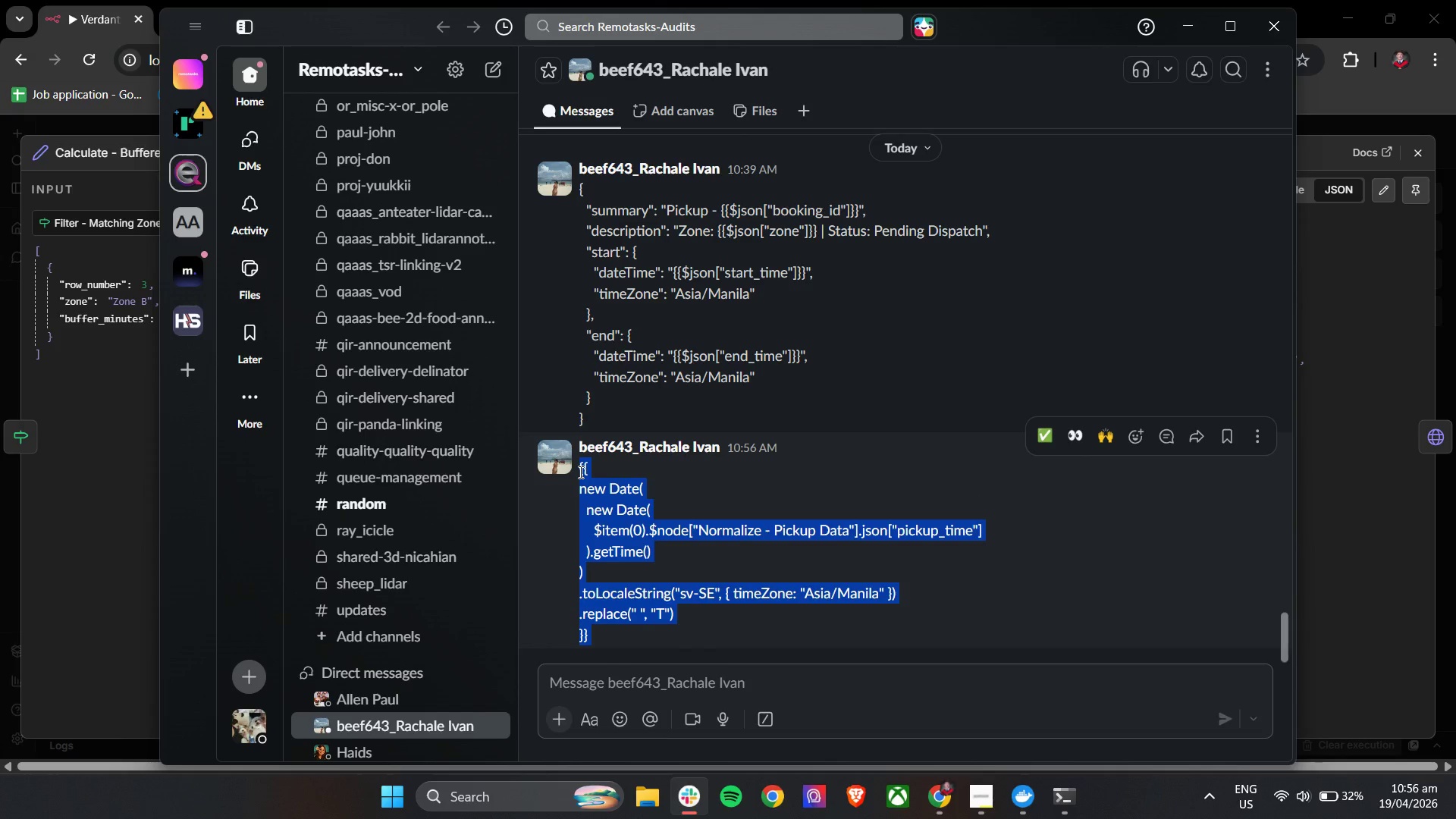 
key(Control+C)
 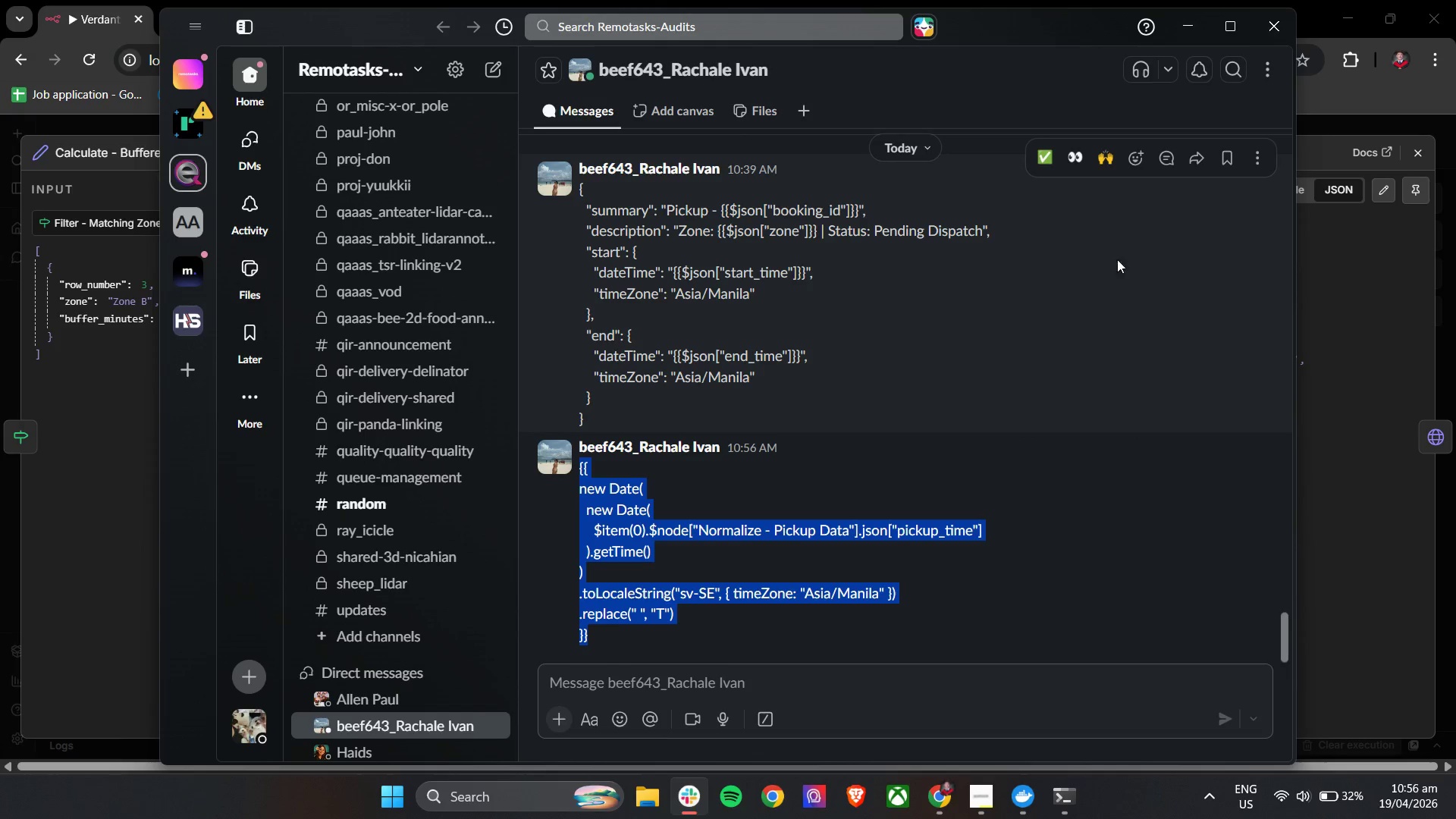 
hold_key(key=C, duration=0.31)
 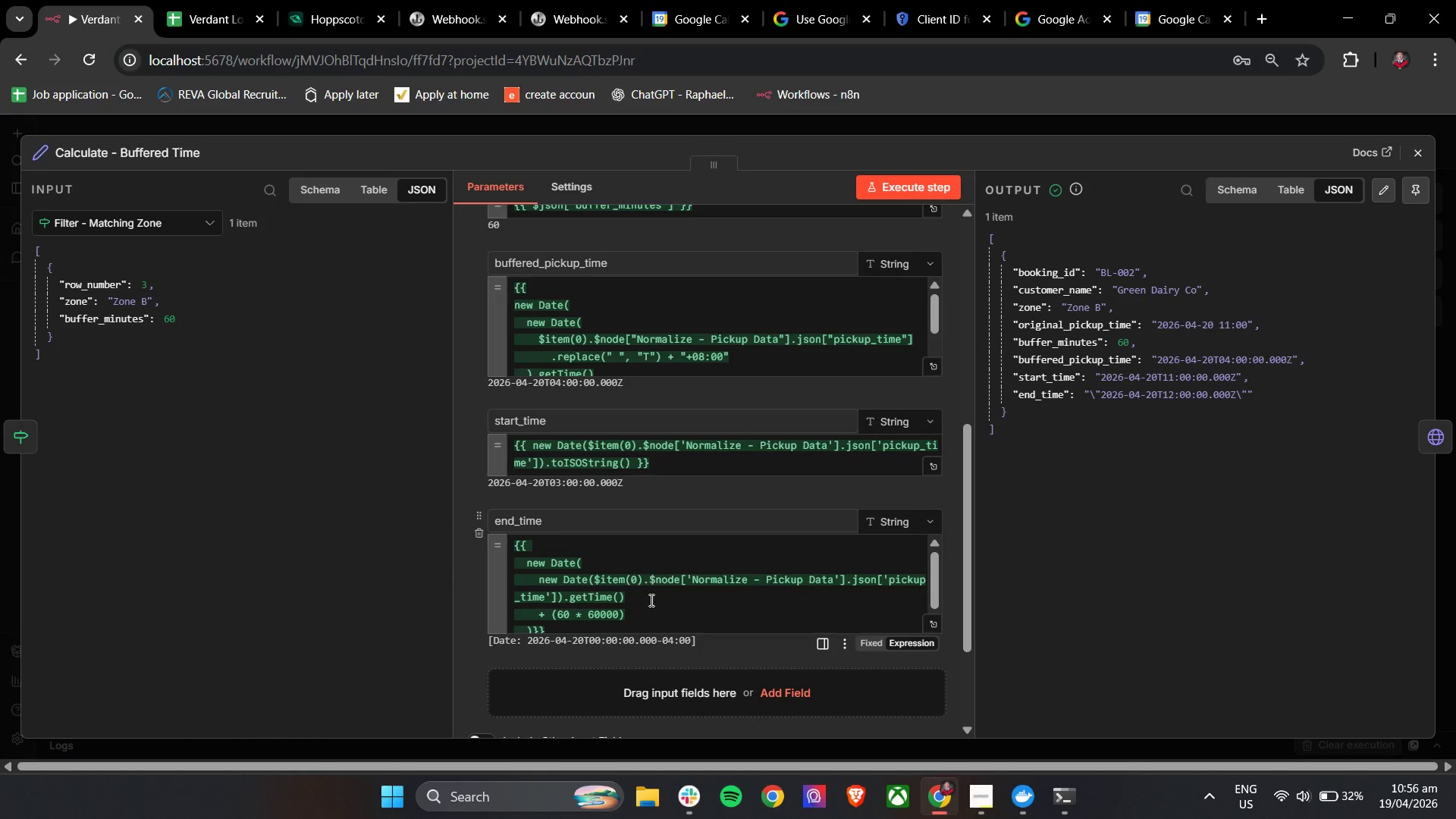 
left_click([668, 461])
 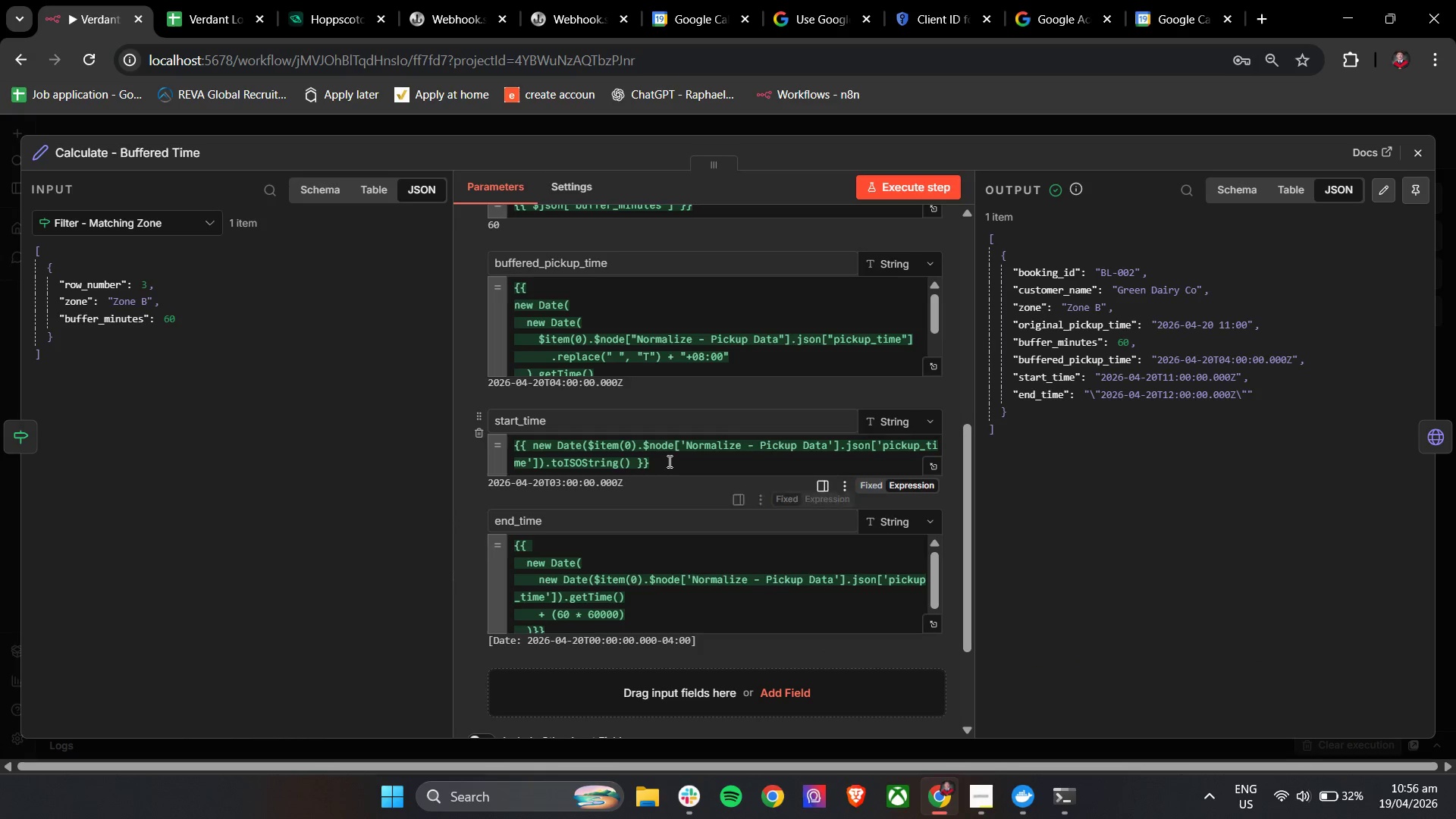 
key(Control+A)
 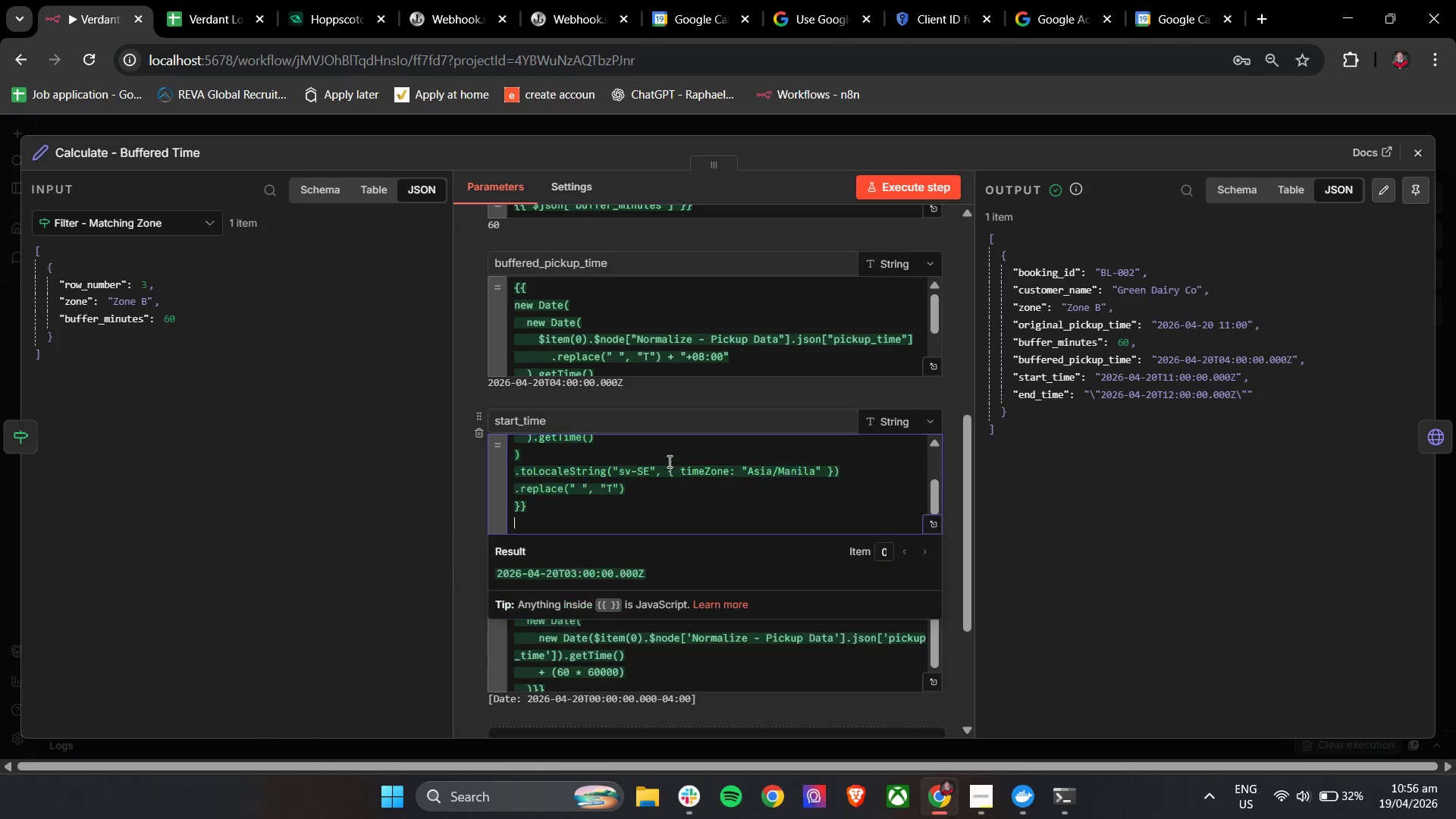 
key(Control+V)
 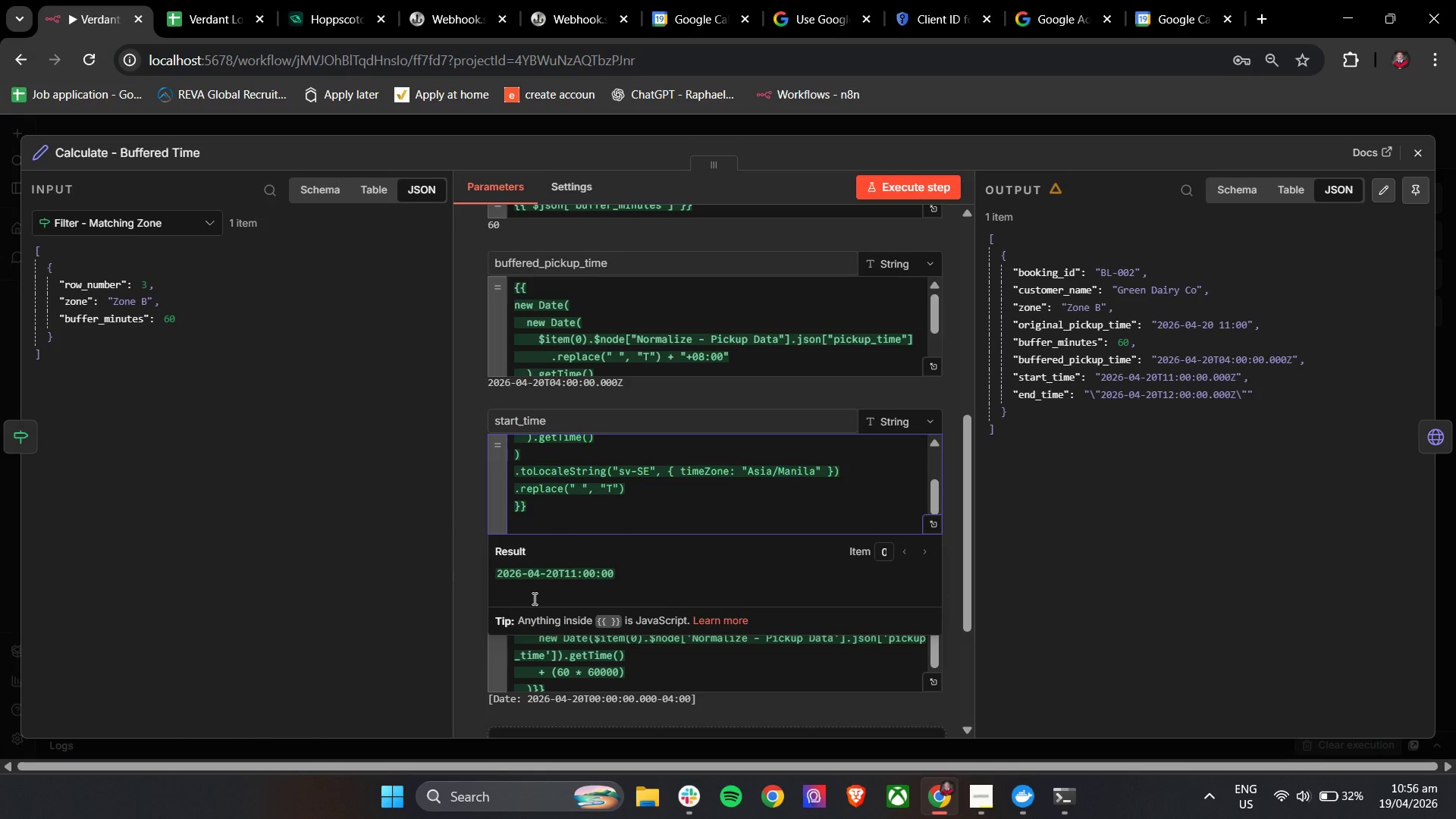 
key(Backspace)
 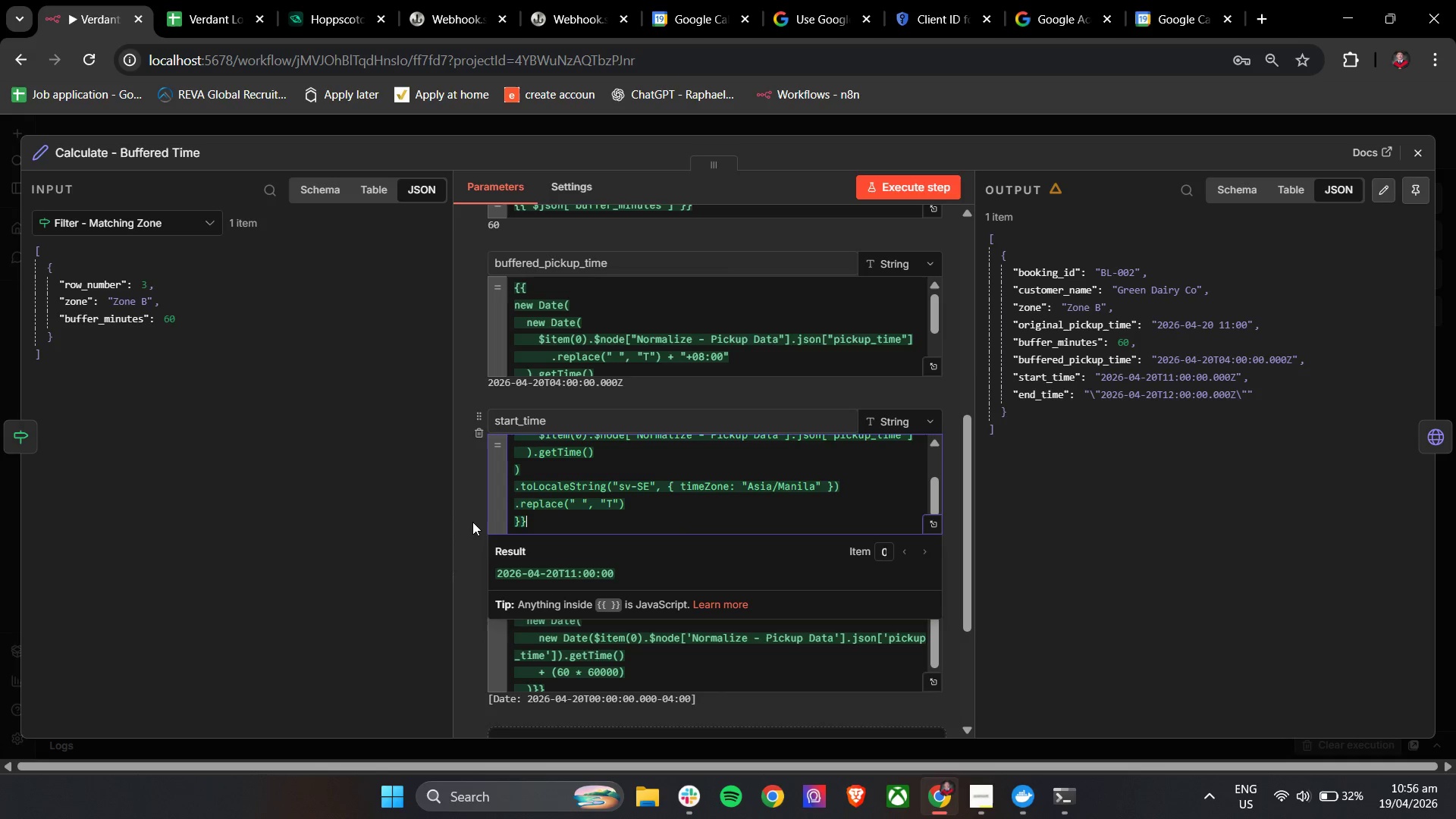 
left_click([472, 520])
 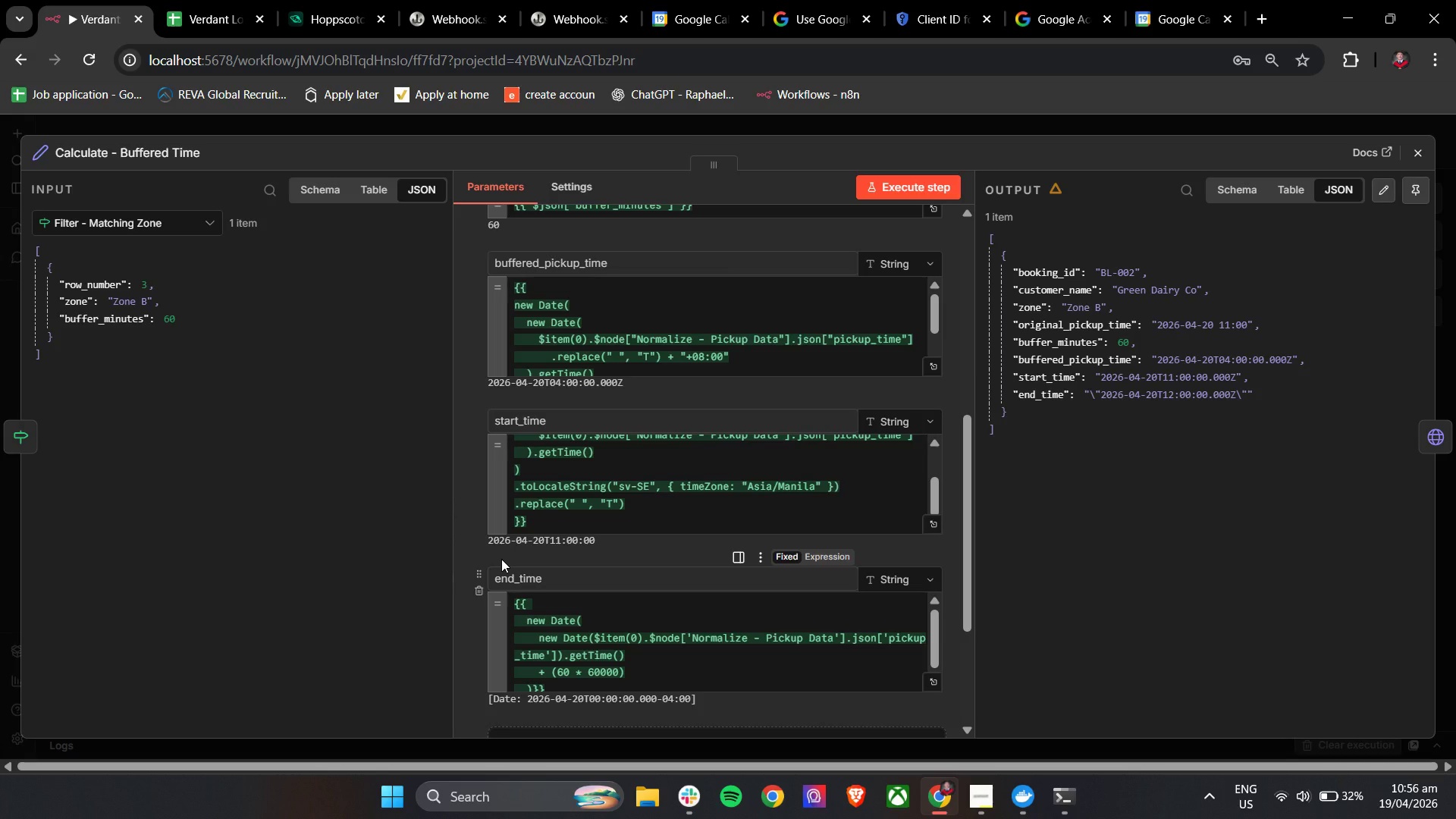 
wait(13.95)
 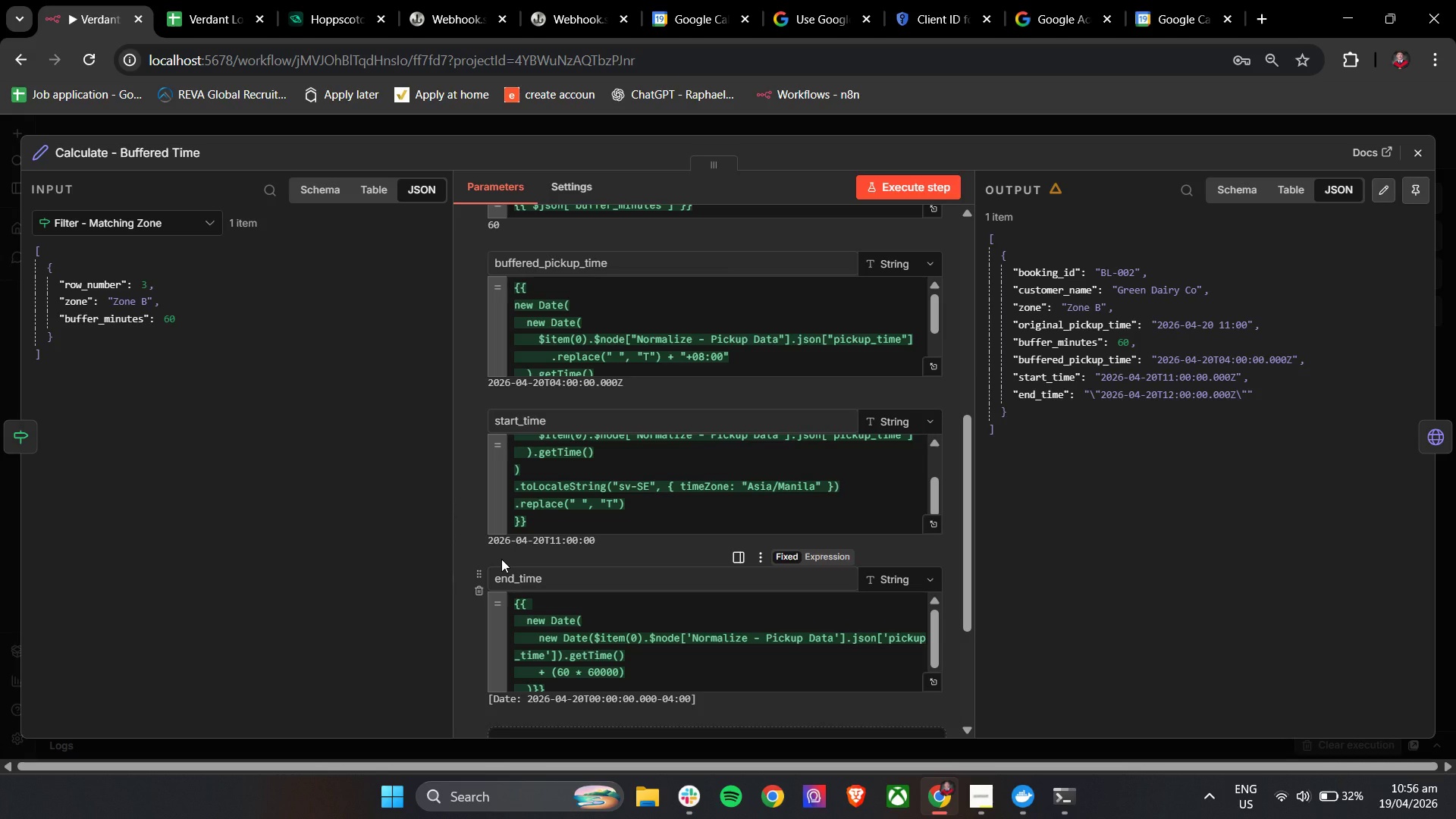 
scroll: coordinate [560, 578], scroll_direction: down, amount: 3.0
 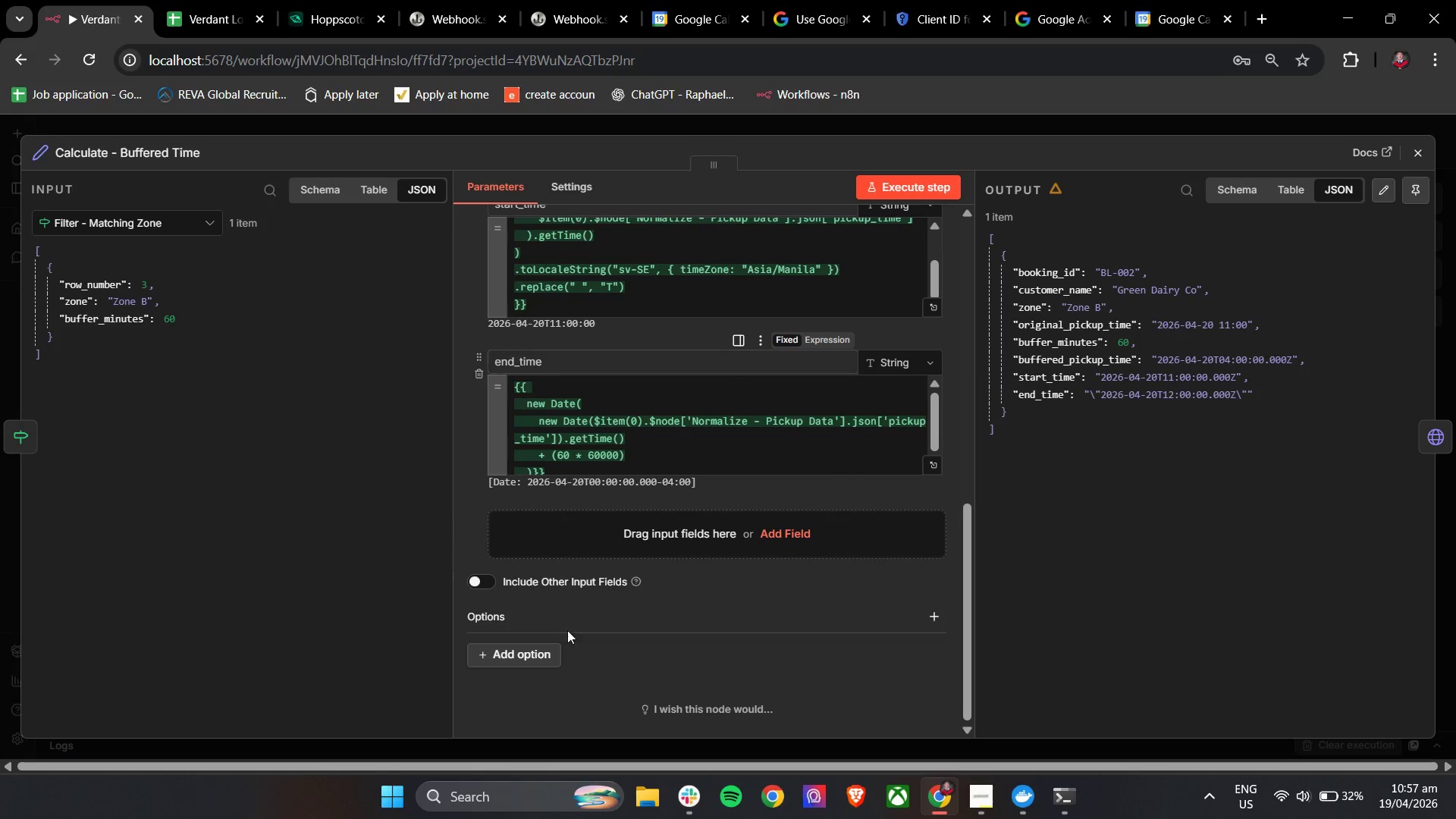 
scroll: coordinate [594, 715], scroll_direction: up, amount: 1.0
 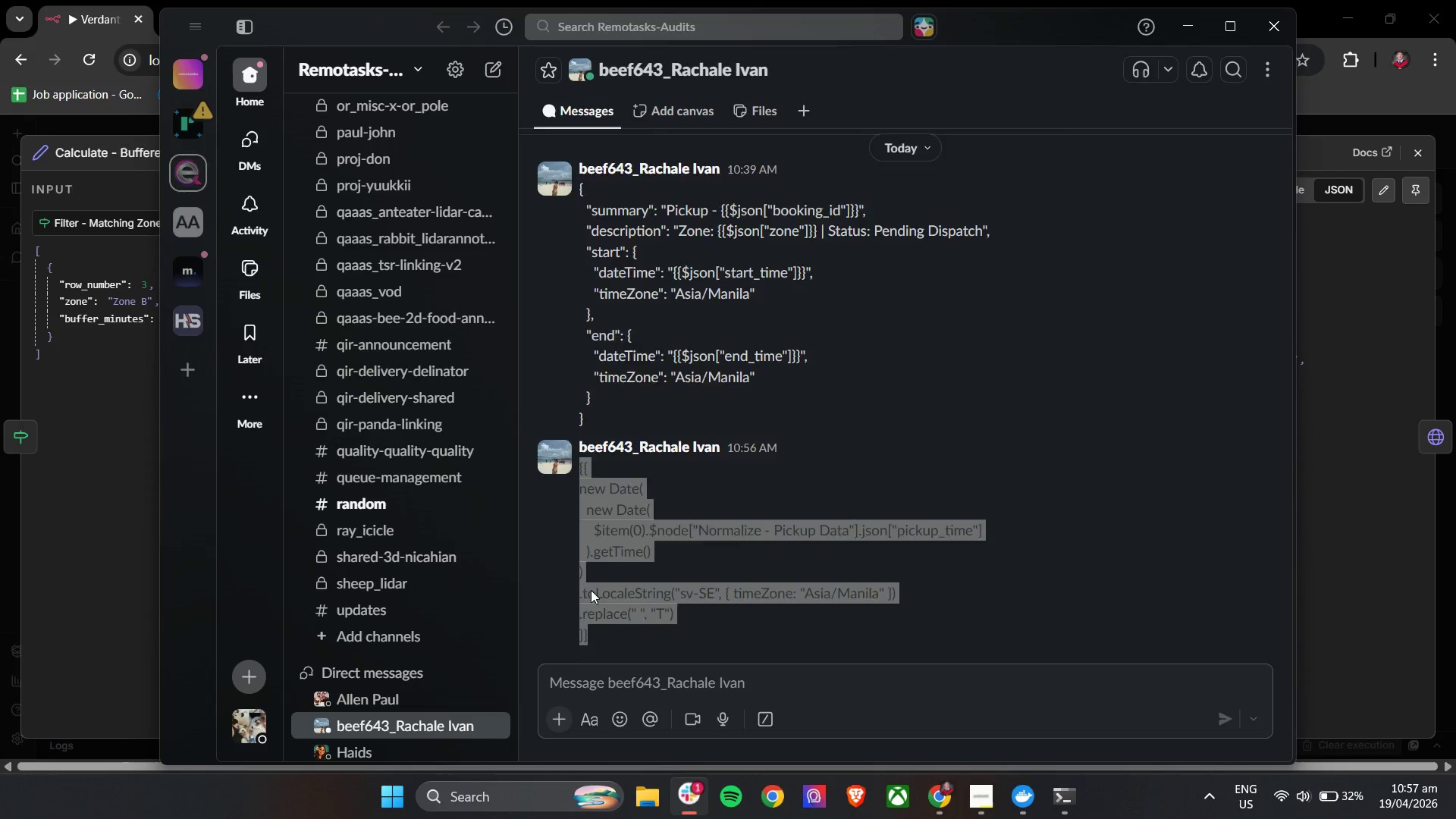 
left_click([623, 633])
 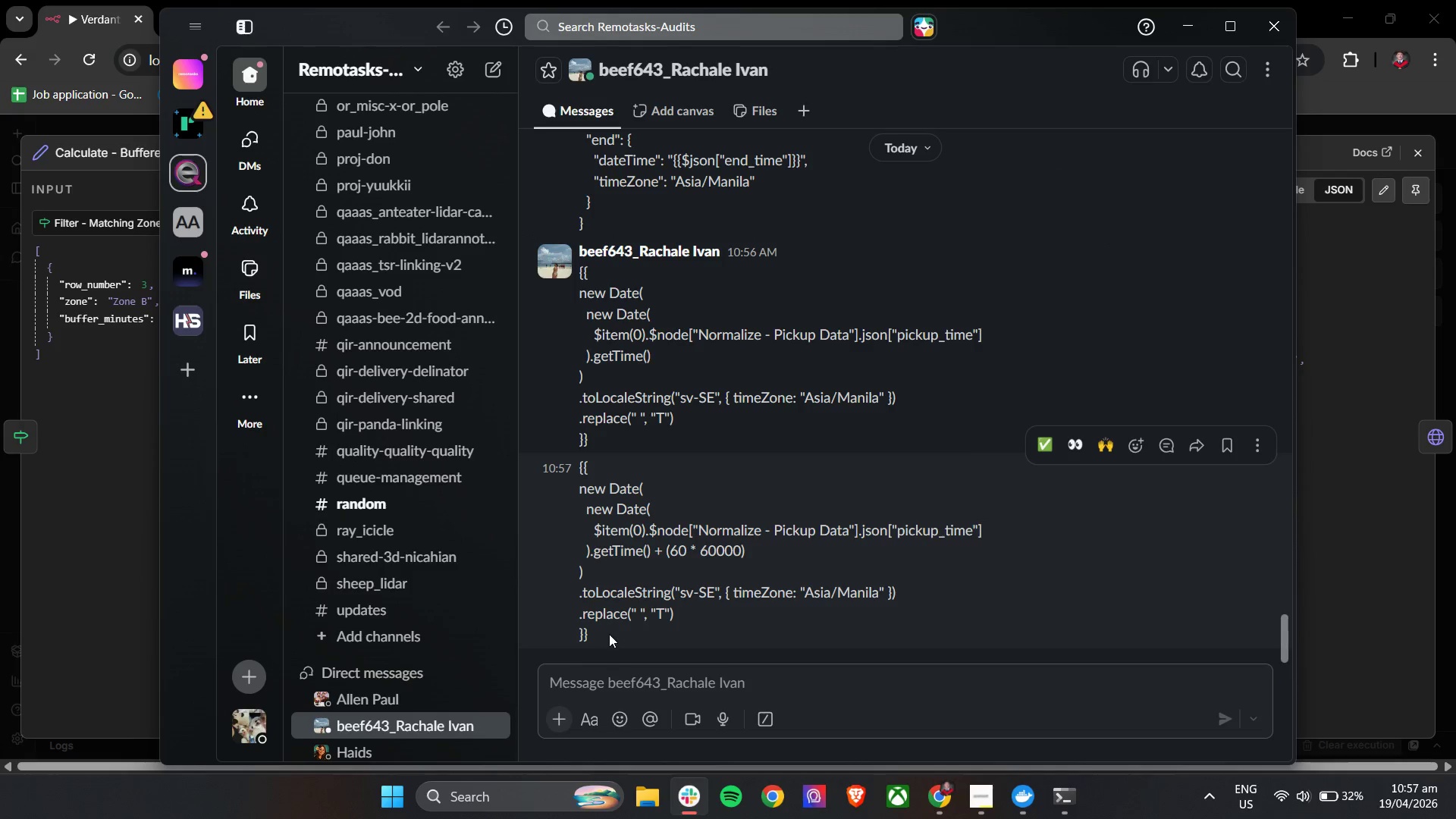 
scroll: coordinate [619, 585], scroll_direction: down, amount: 3.0
 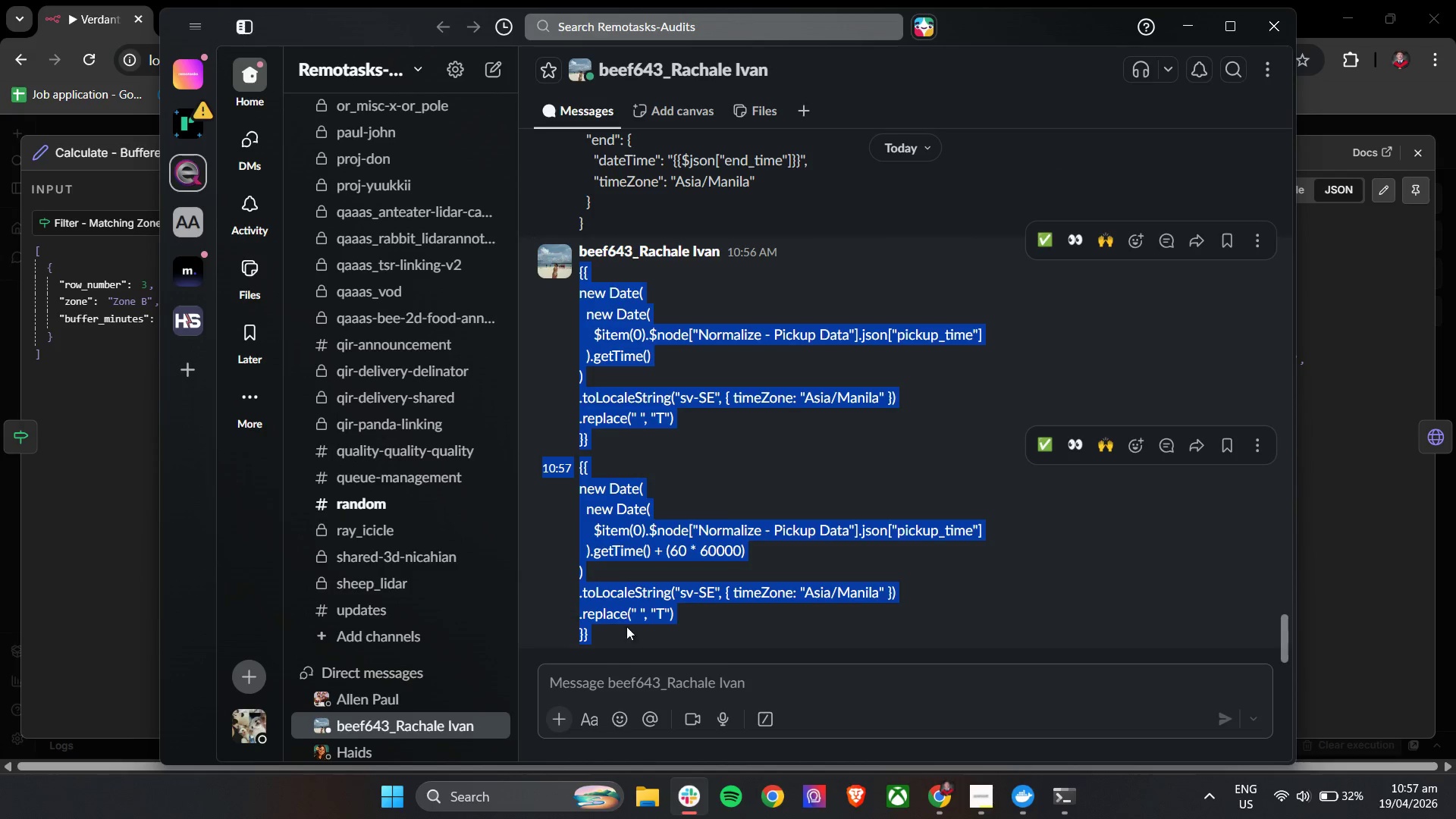 
left_click_drag(start_coordinate=[606, 635], to_coordinate=[576, 472])
 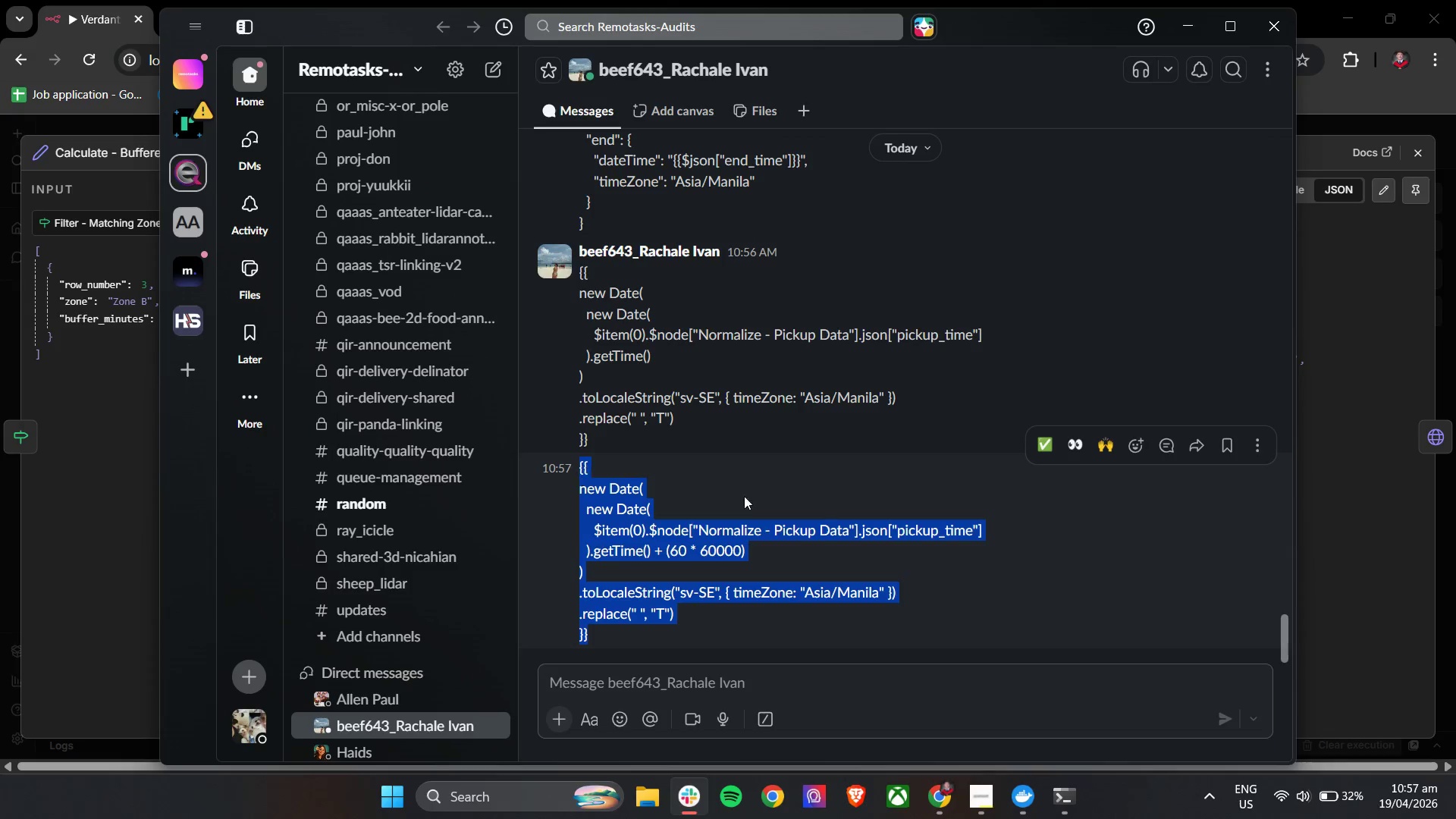 
key(Control+C)
 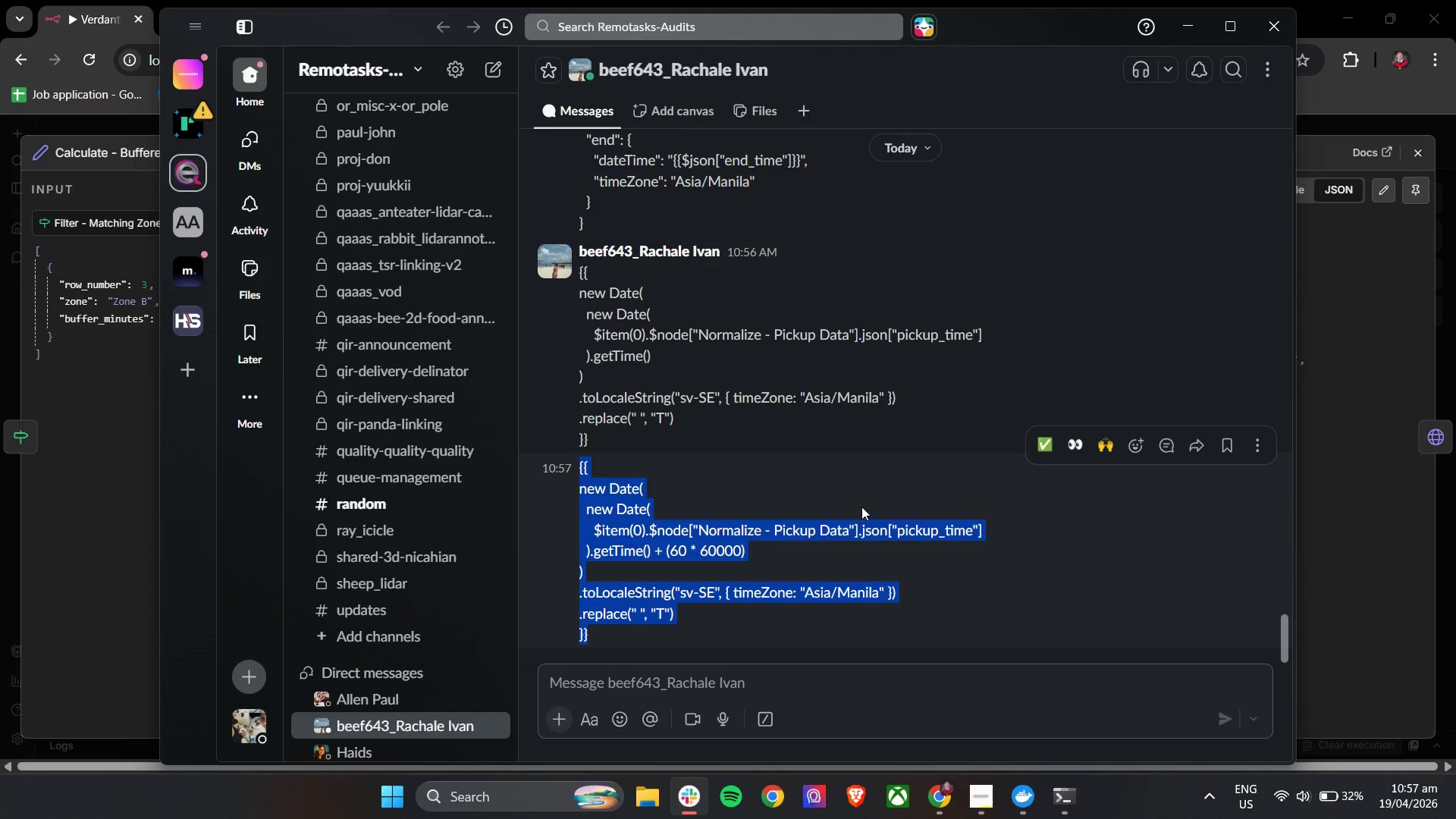 
key(Control+C)
 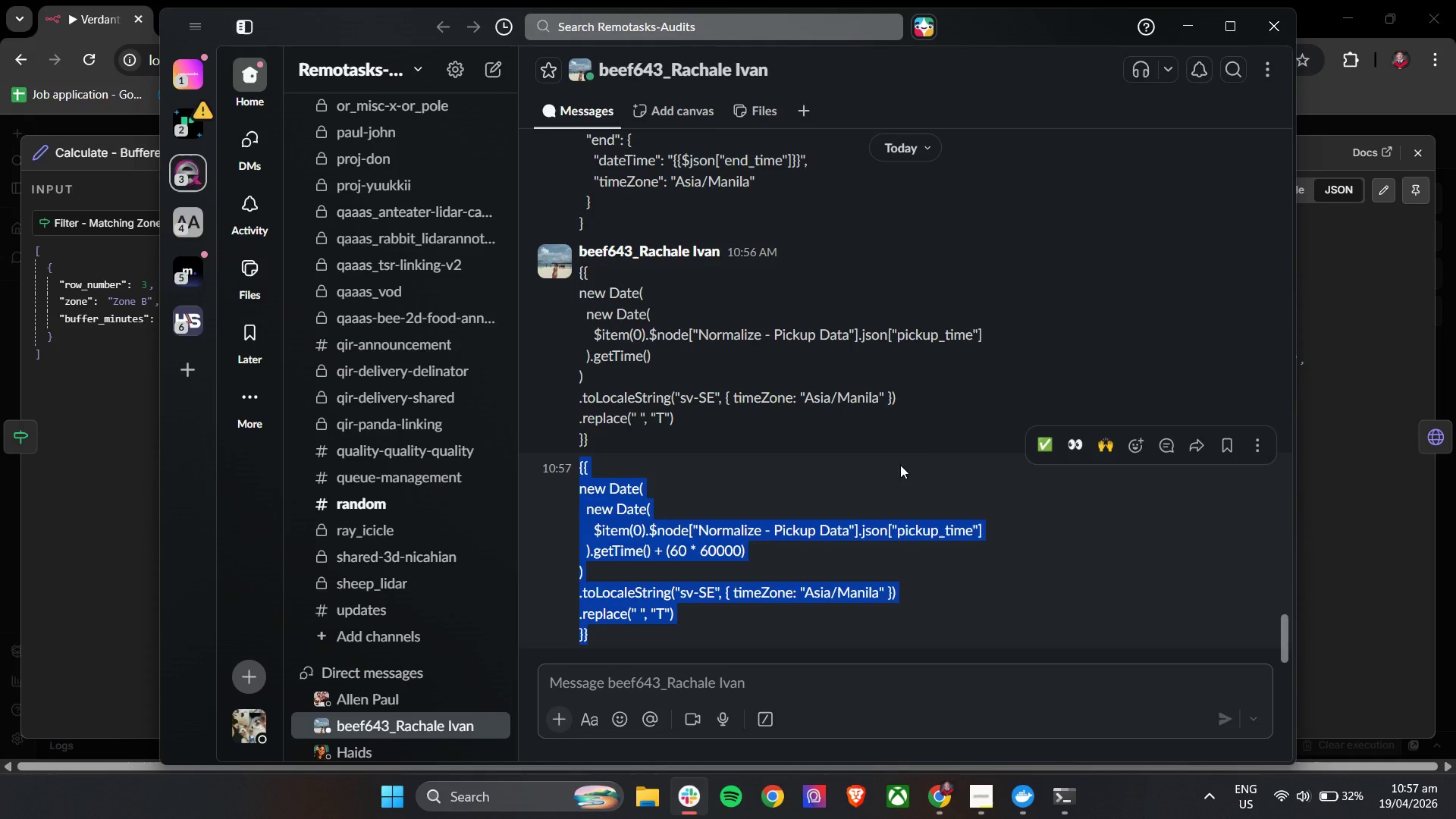 
key(Control+C)
 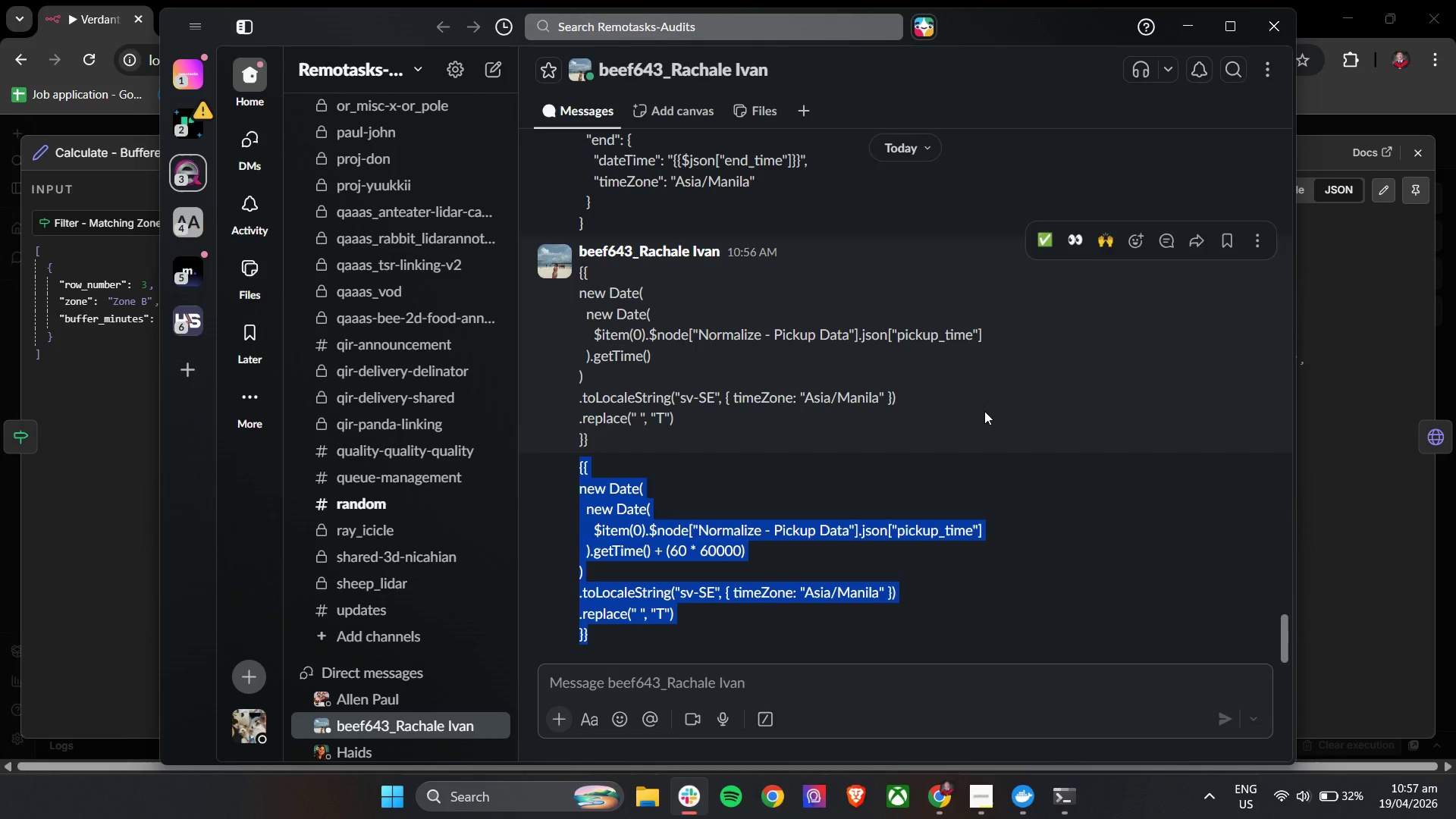 
key(Control+C)
 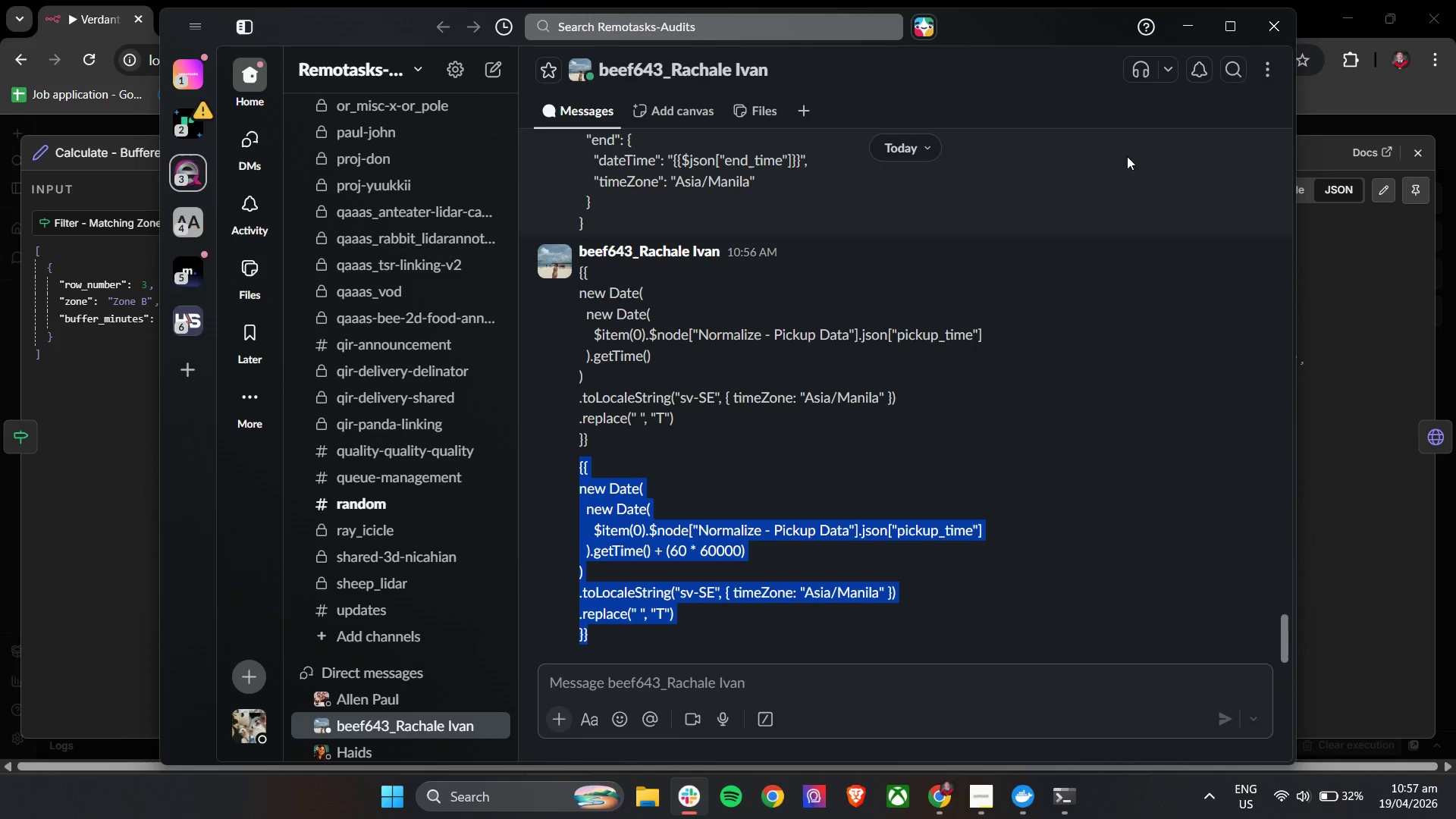 
key(Control+C)
 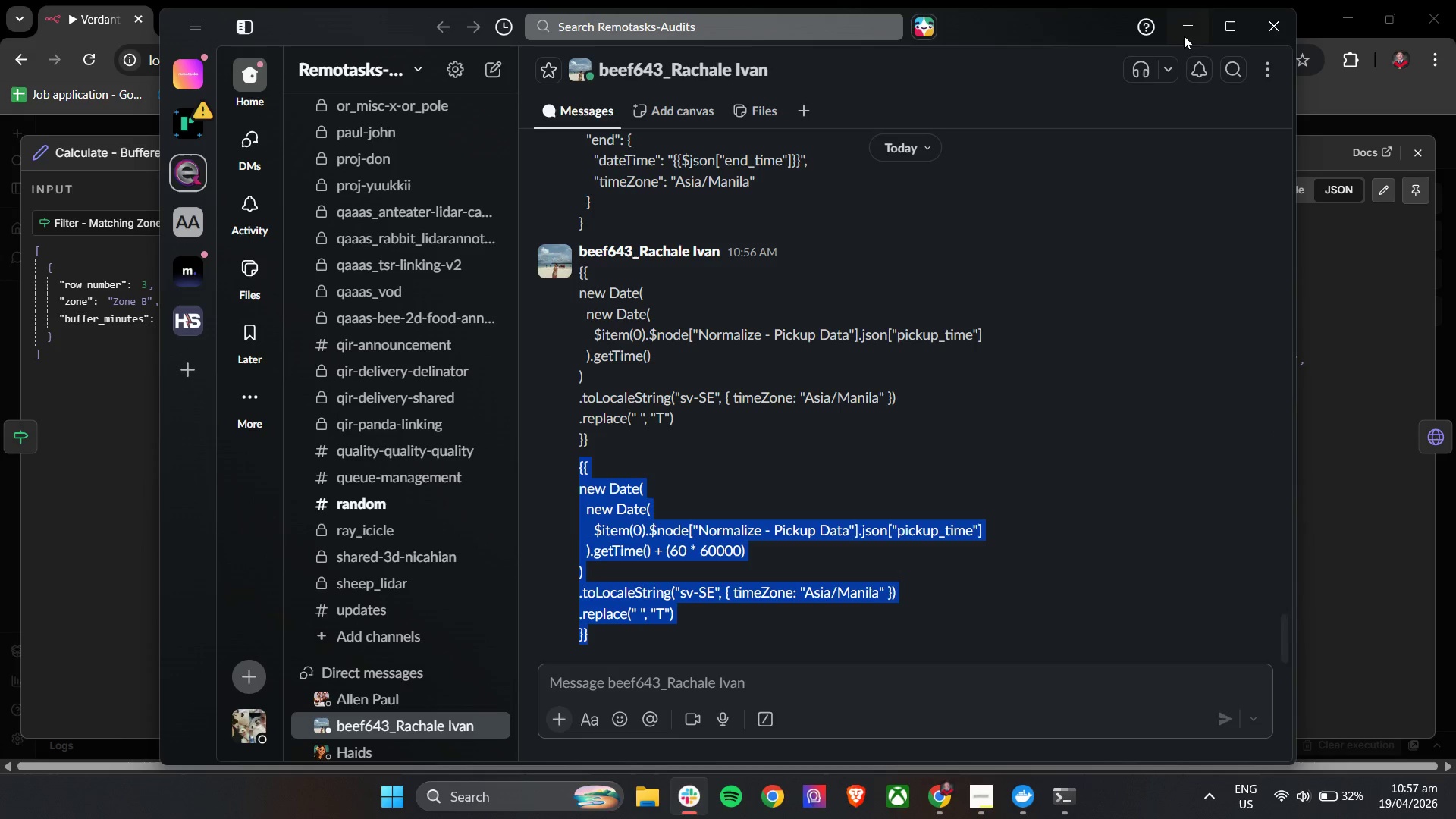 
left_click([1183, 30])
 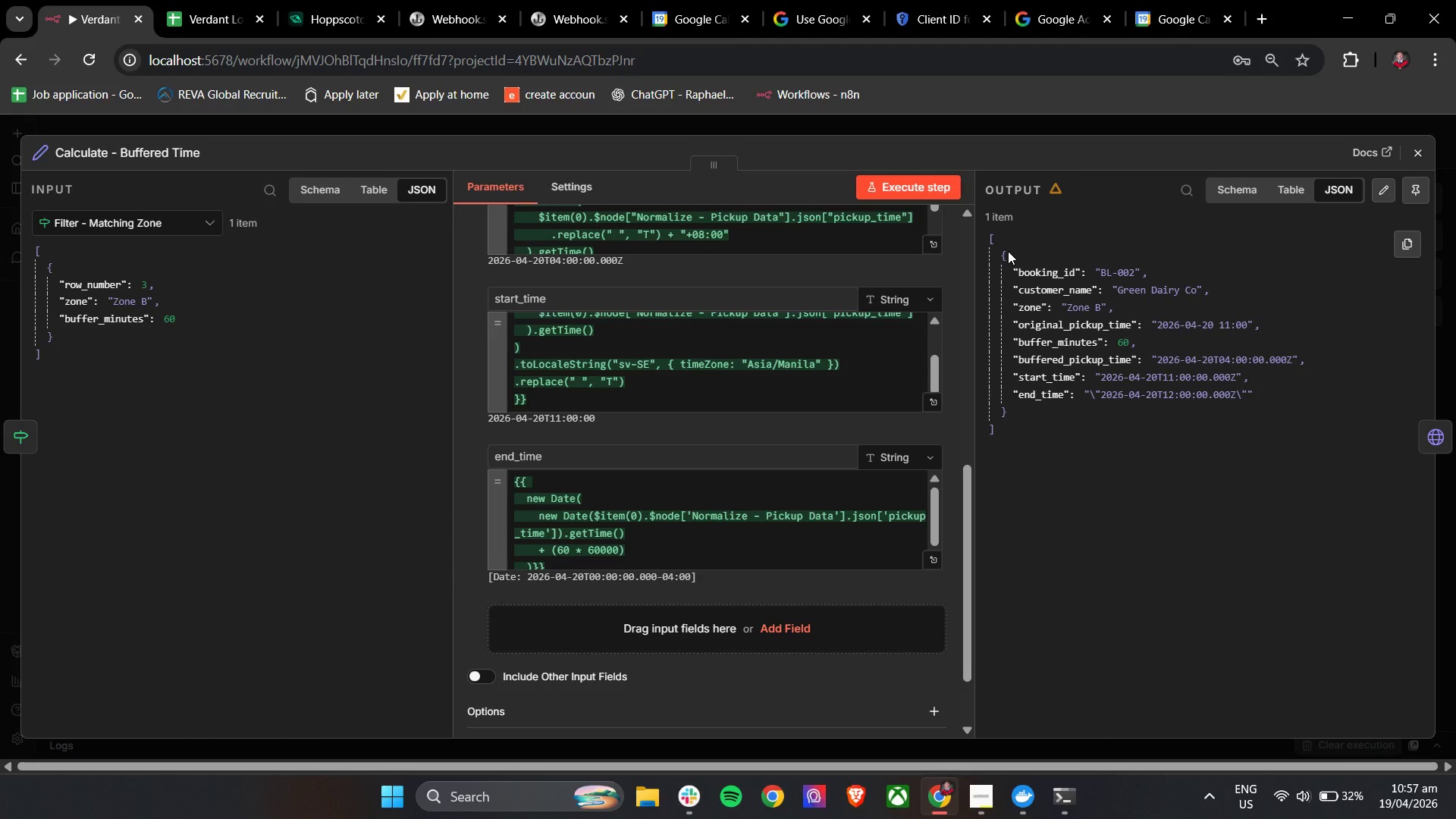 
left_click([725, 544])
 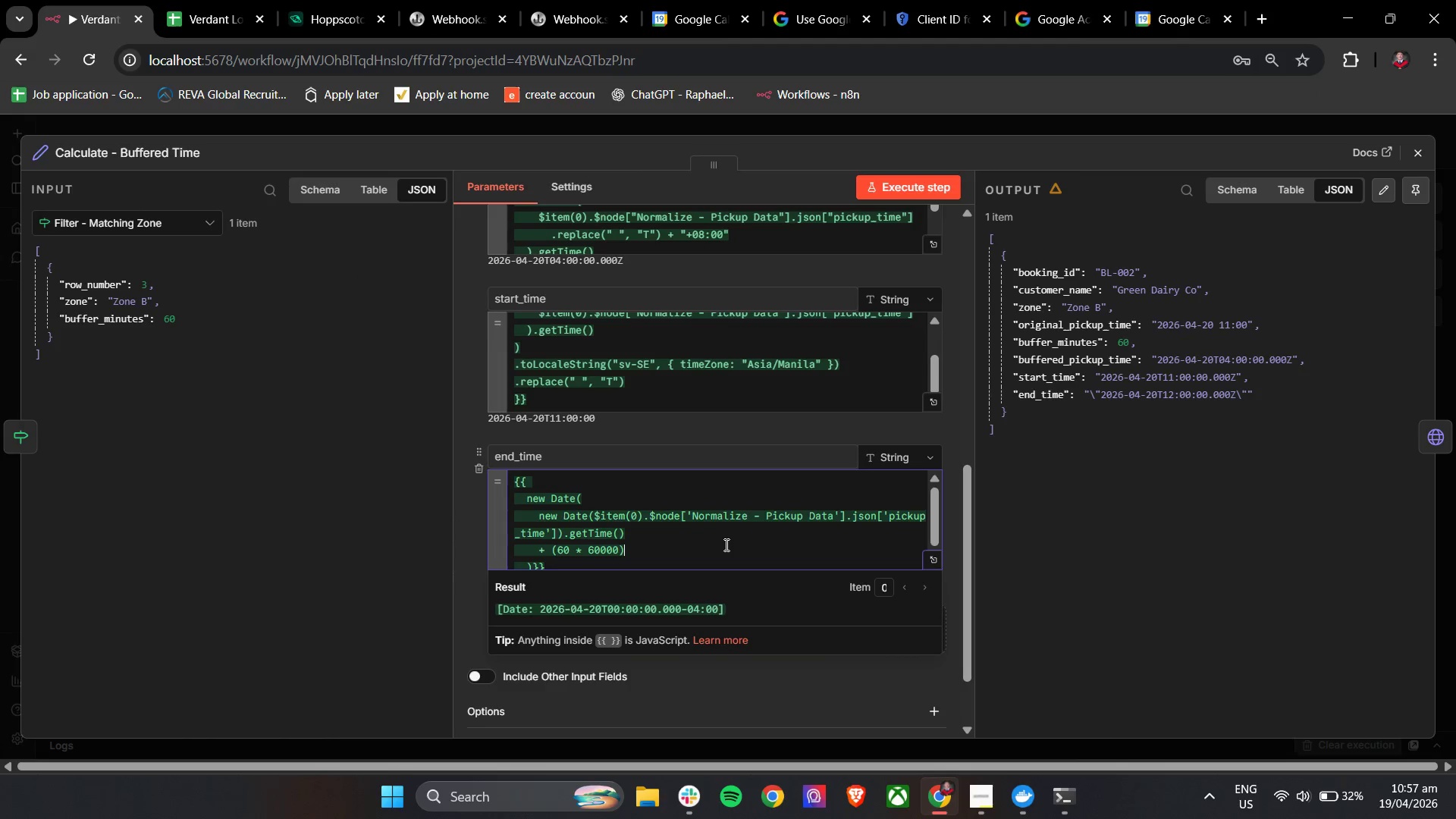 
key(Control+A)
 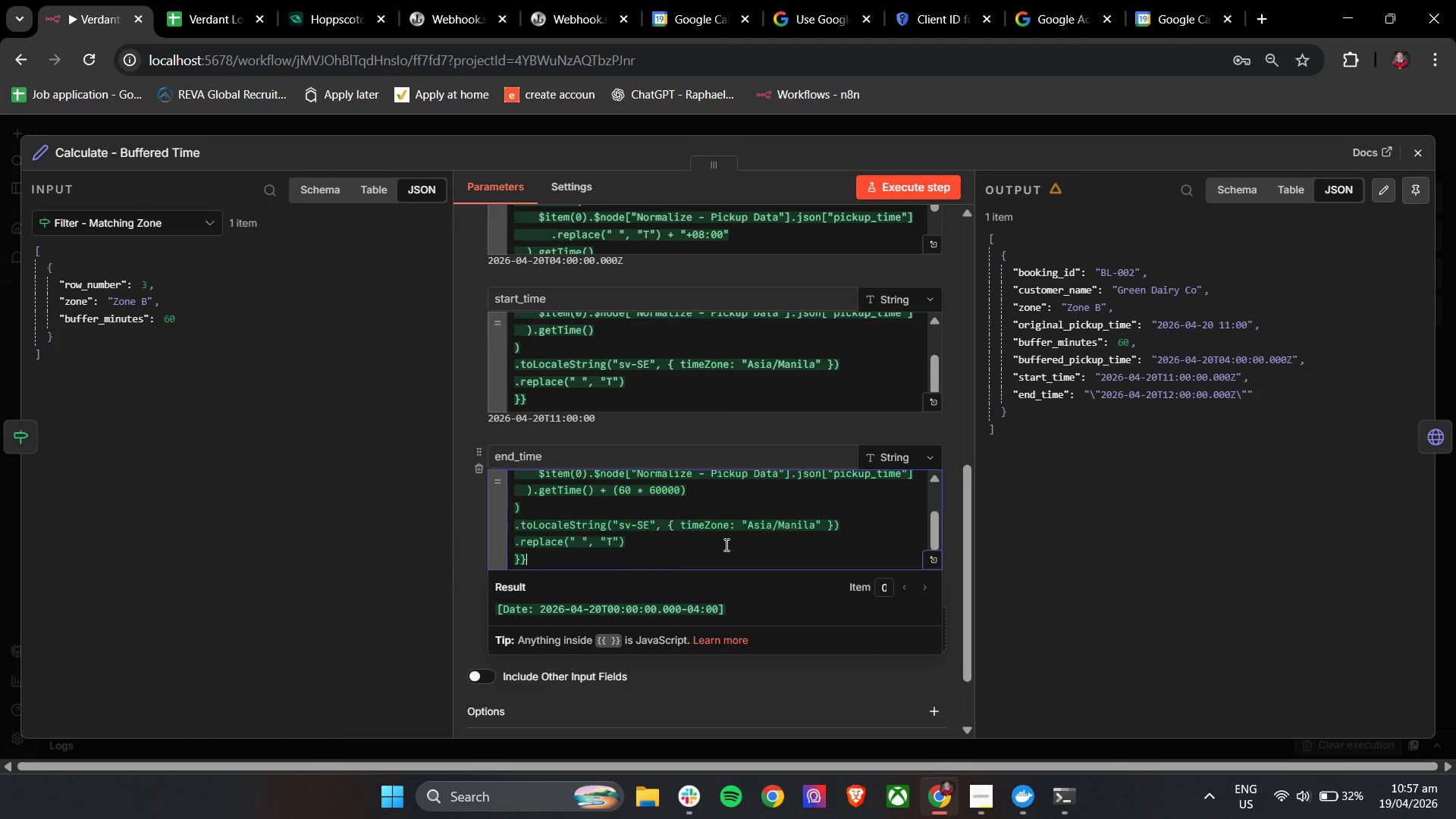 
key(Control+V)
 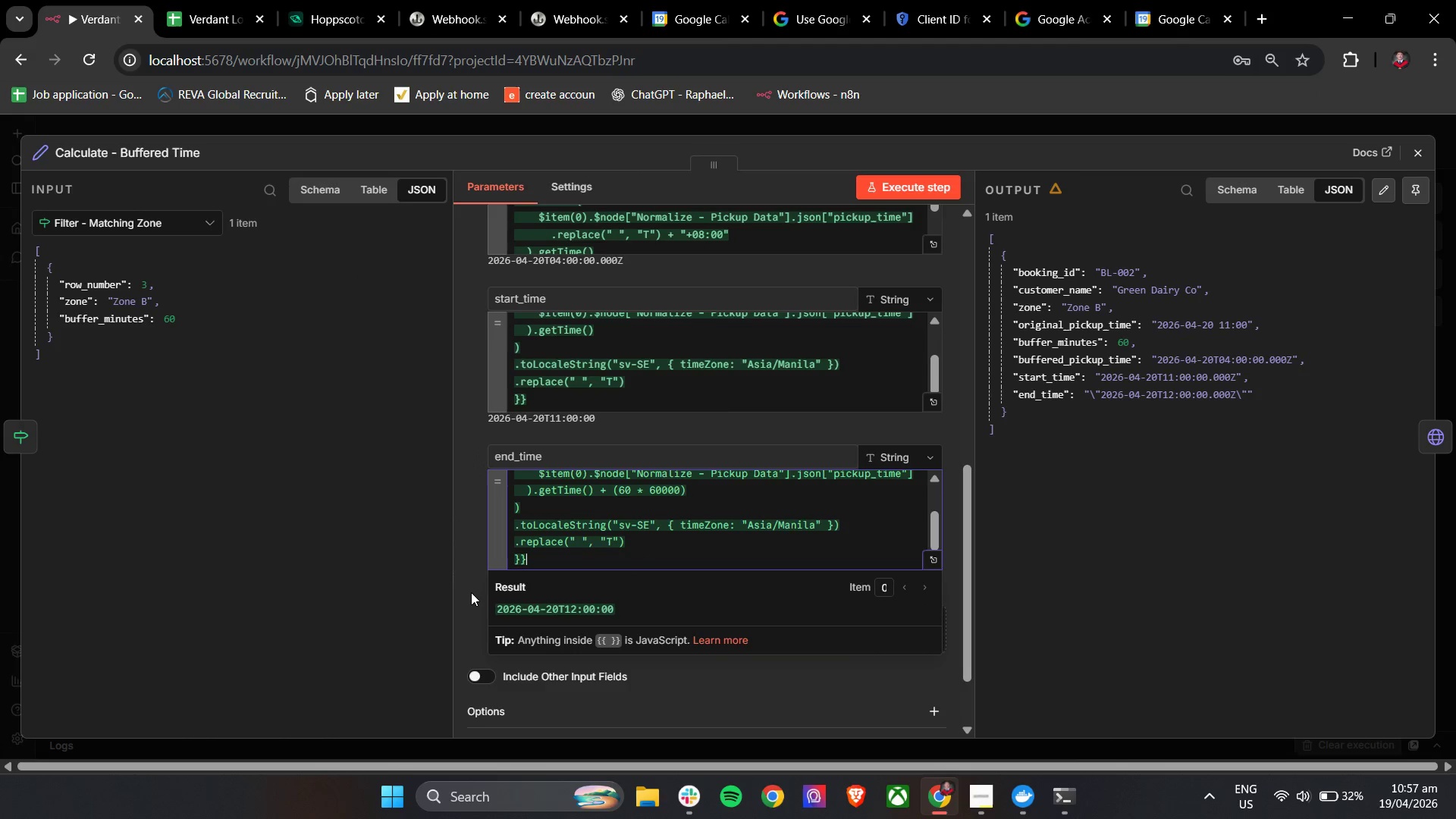 
left_click([466, 593])
 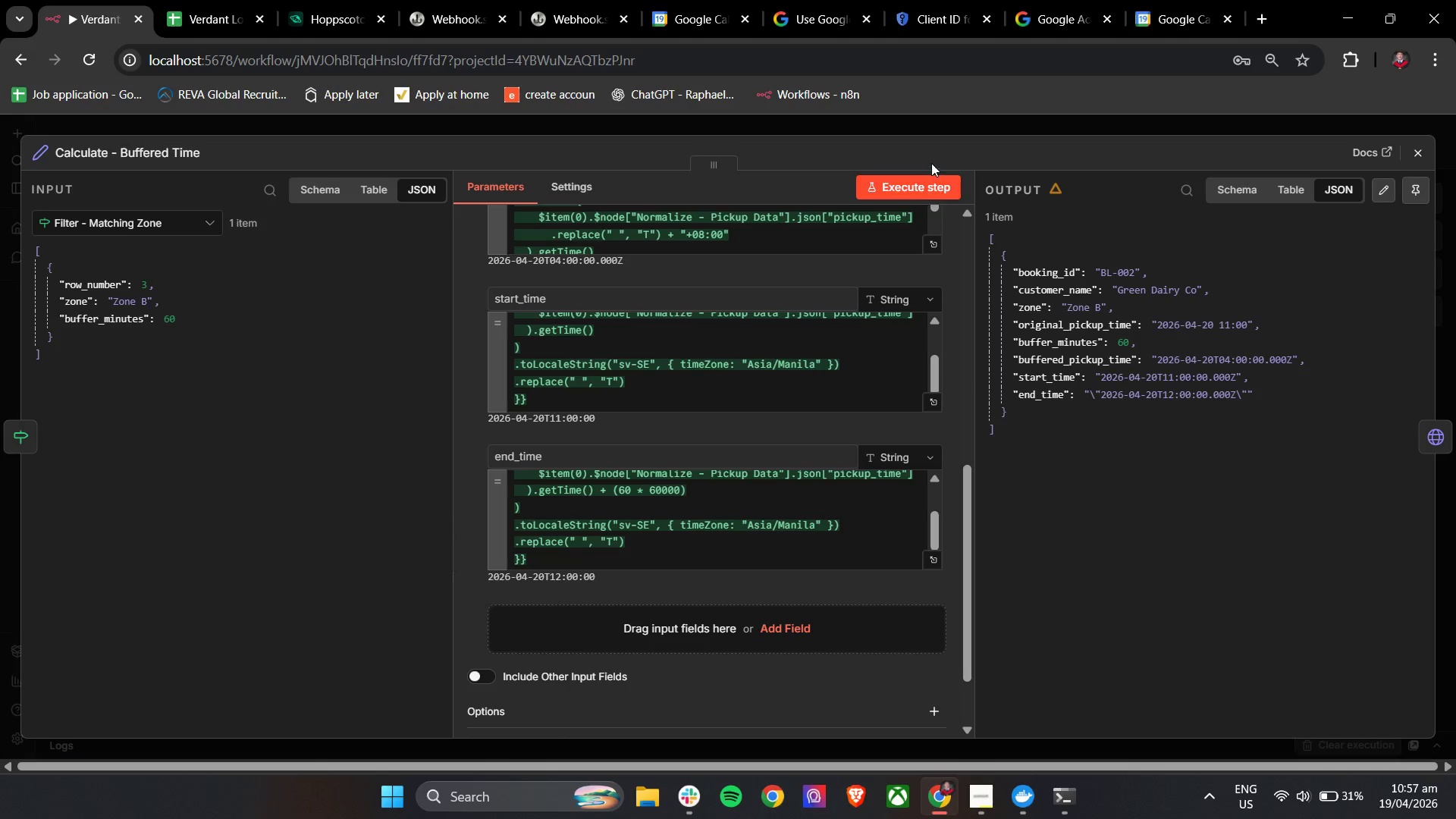 
left_click([922, 188])
 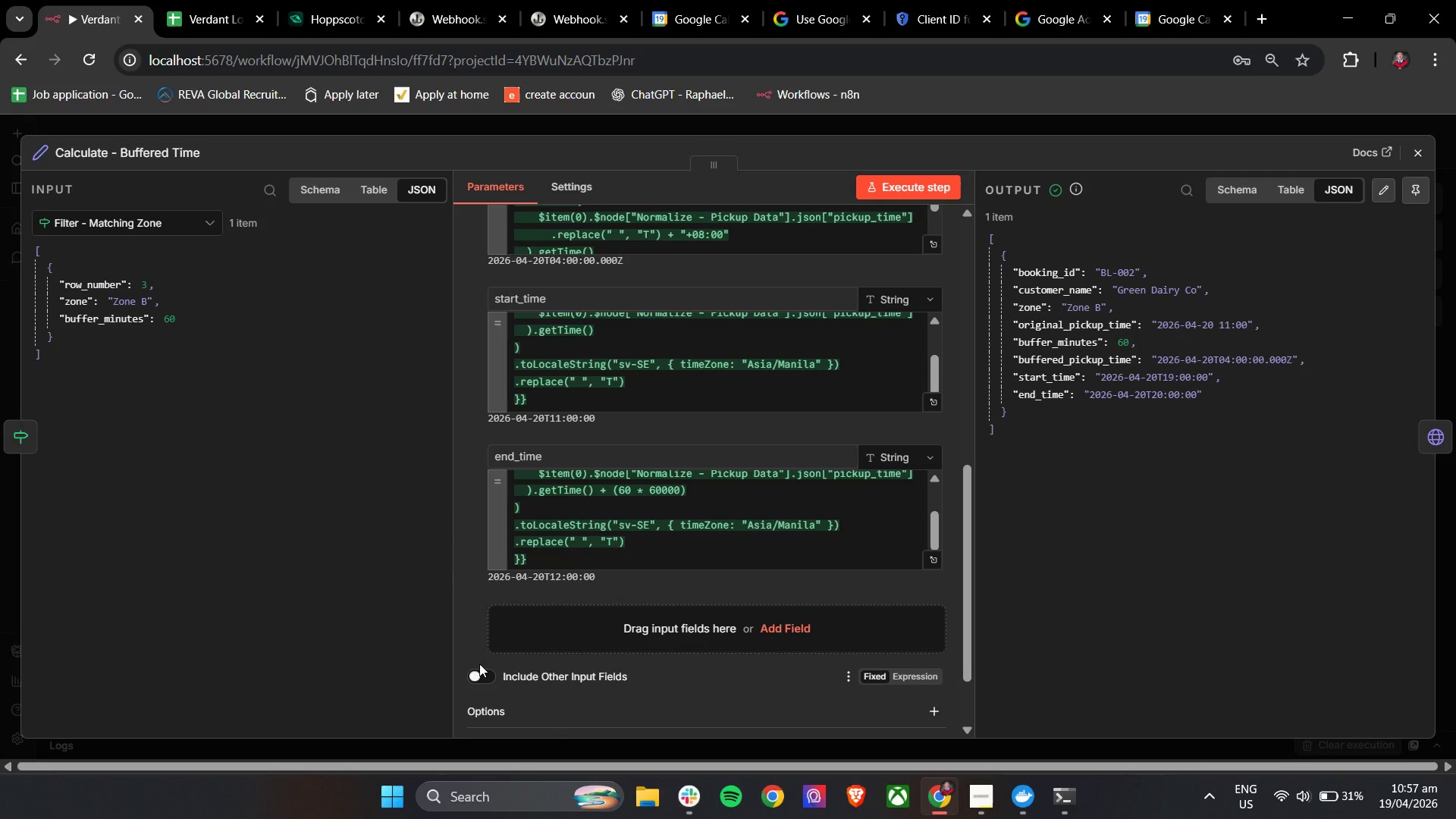 
wait(26.33)
 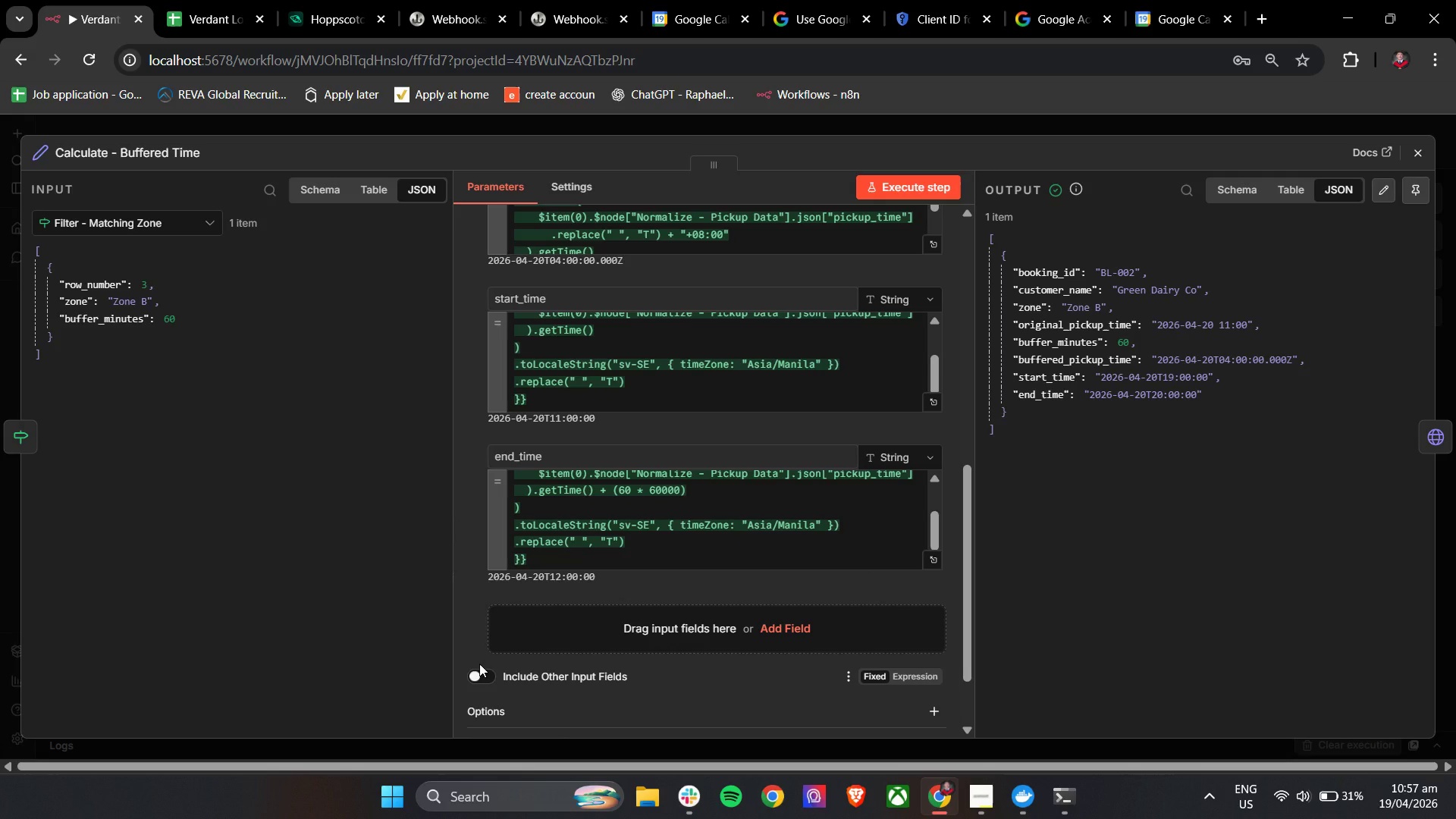 
left_click([971, 791])